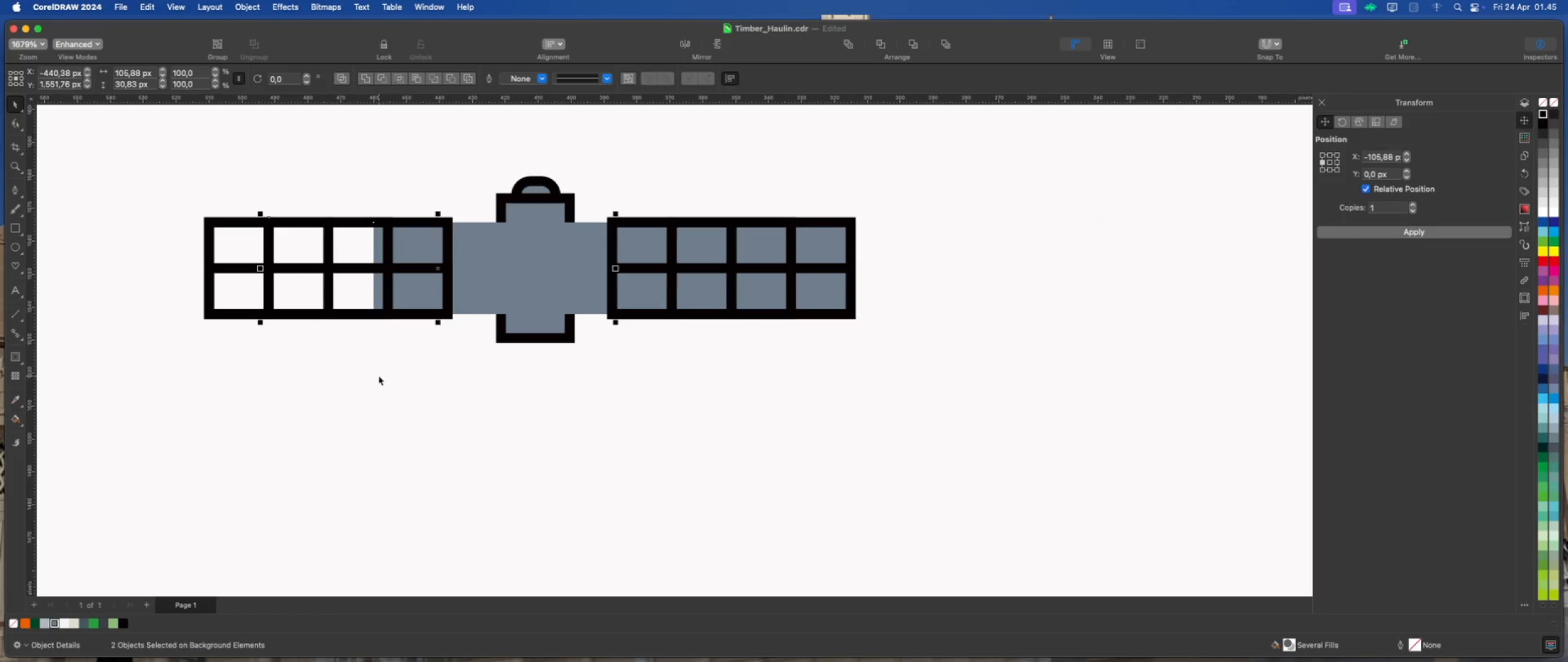 
left_click([377, 376])
 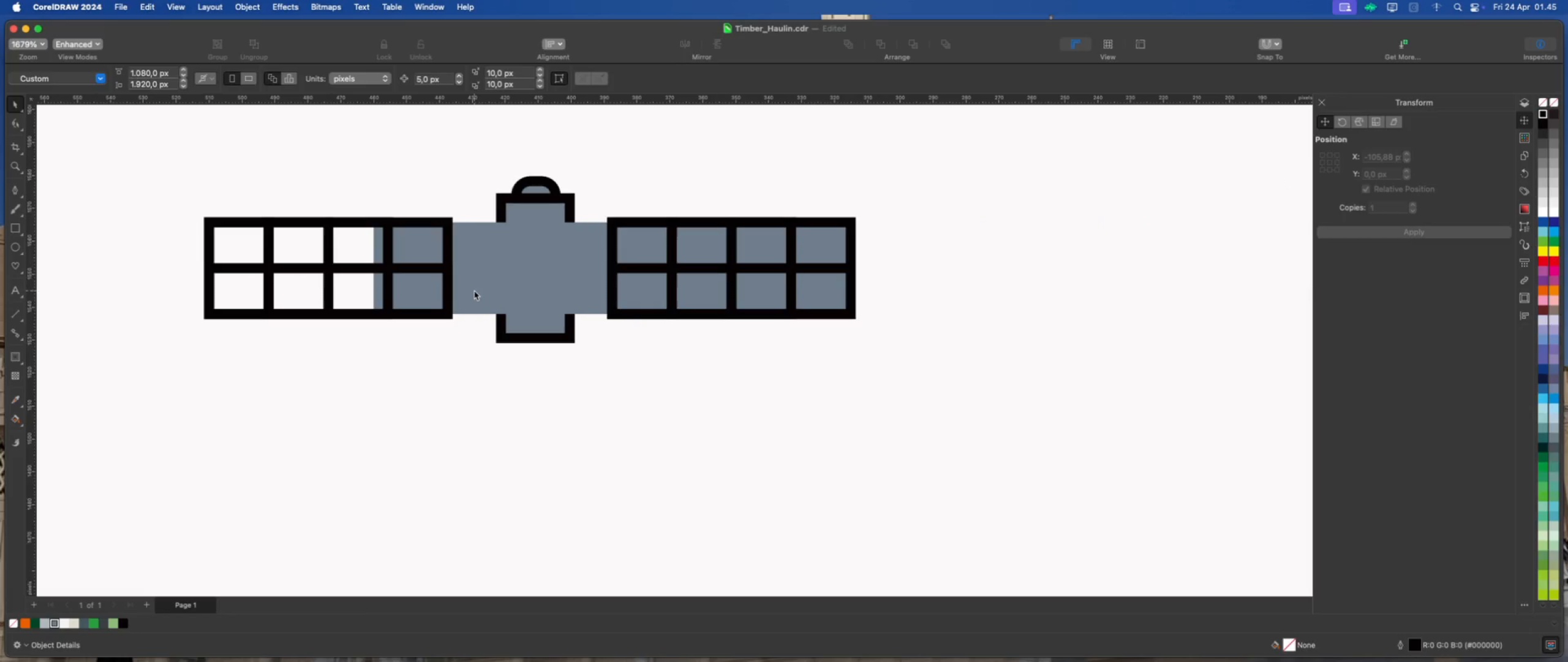 
left_click([474, 291])
 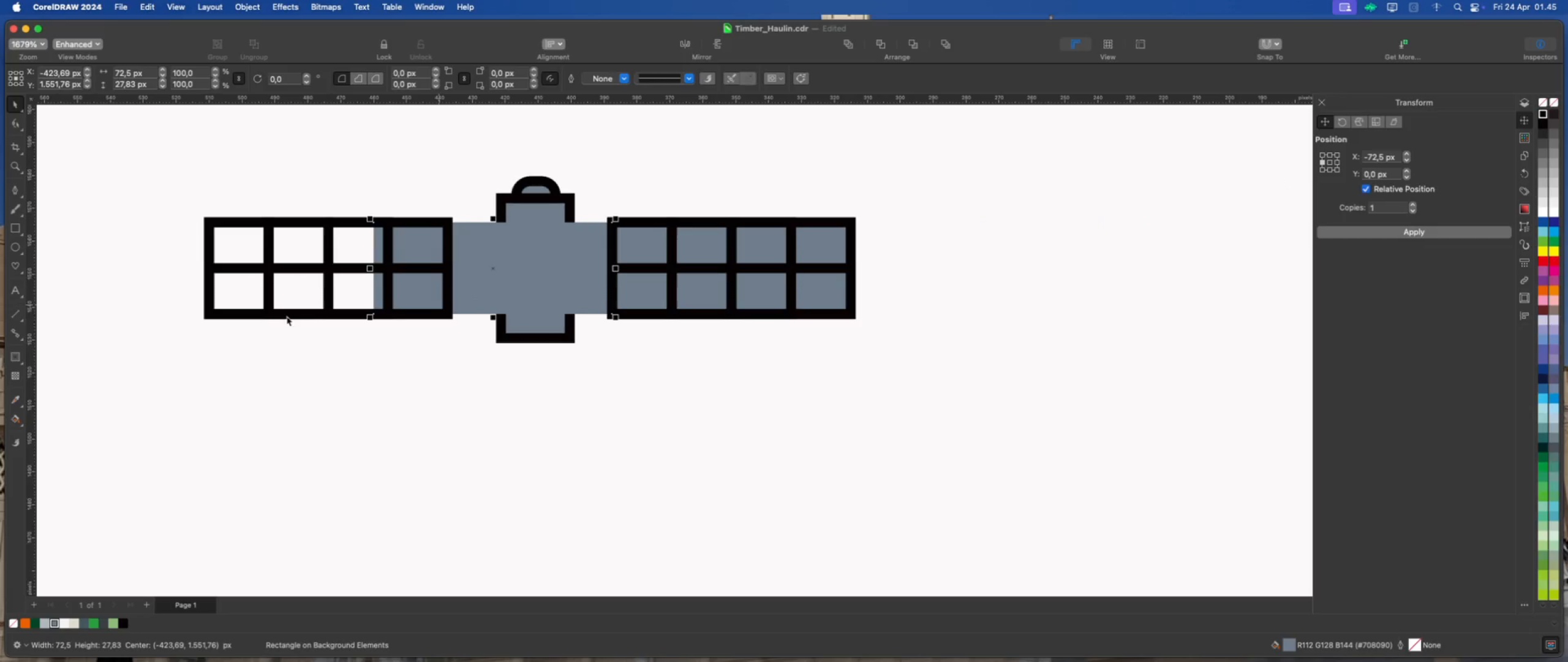 
hold_key(key=ShiftLeft, duration=2.14)
left_click([415, 223])
 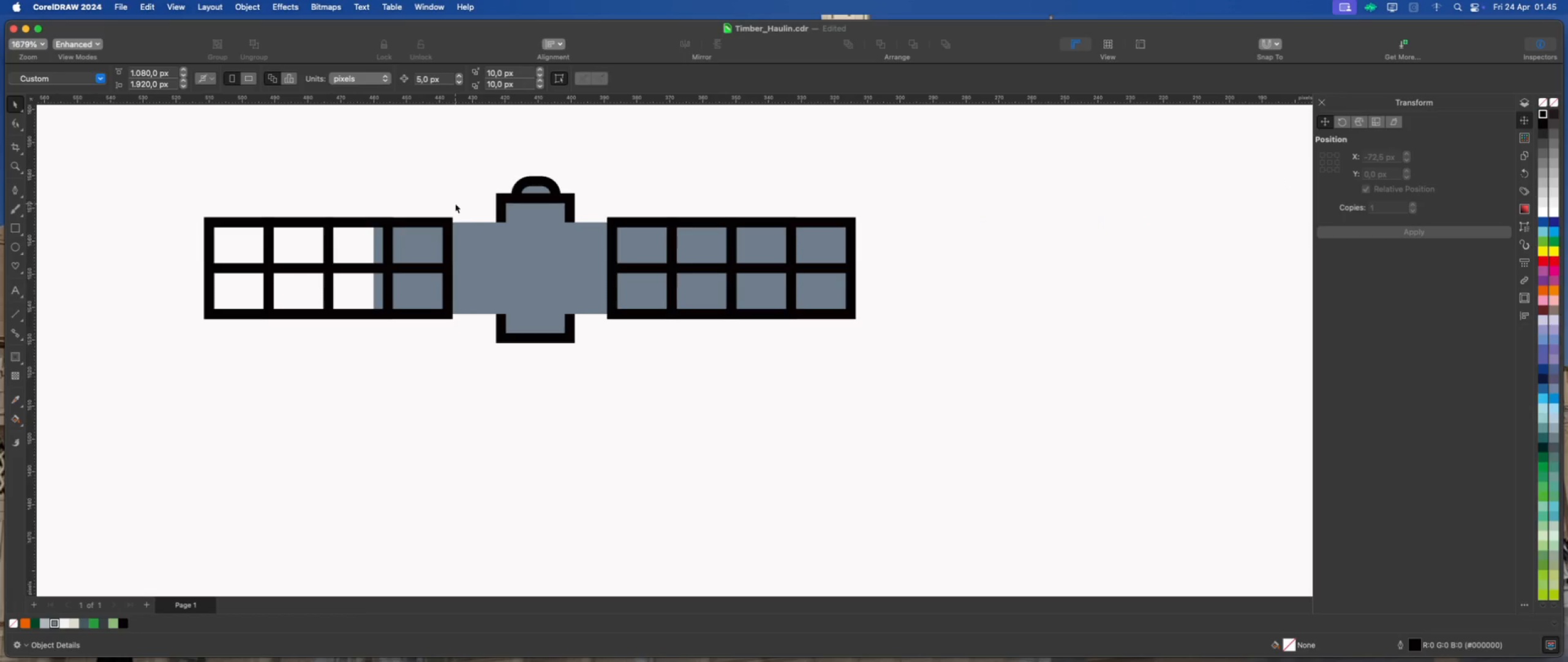 
double_click([424, 225])
 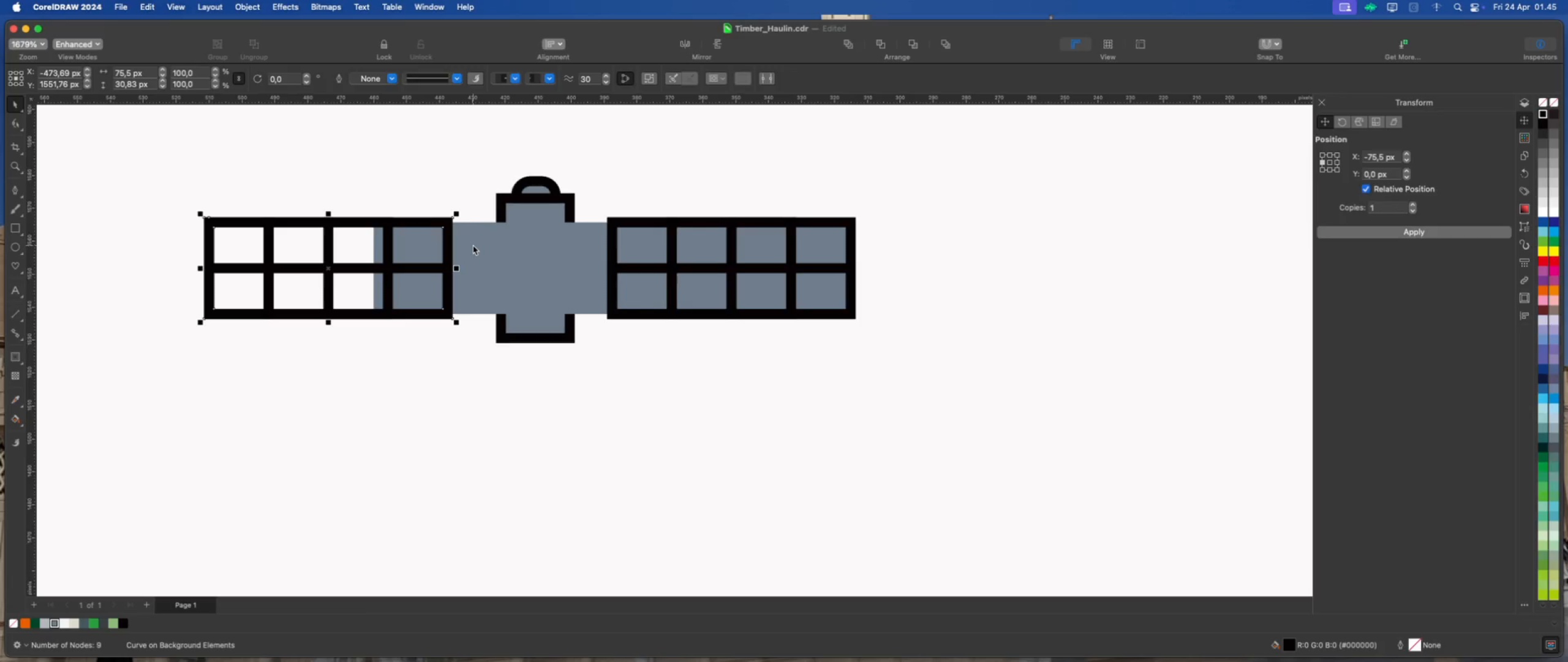 
left_click([473, 245])
 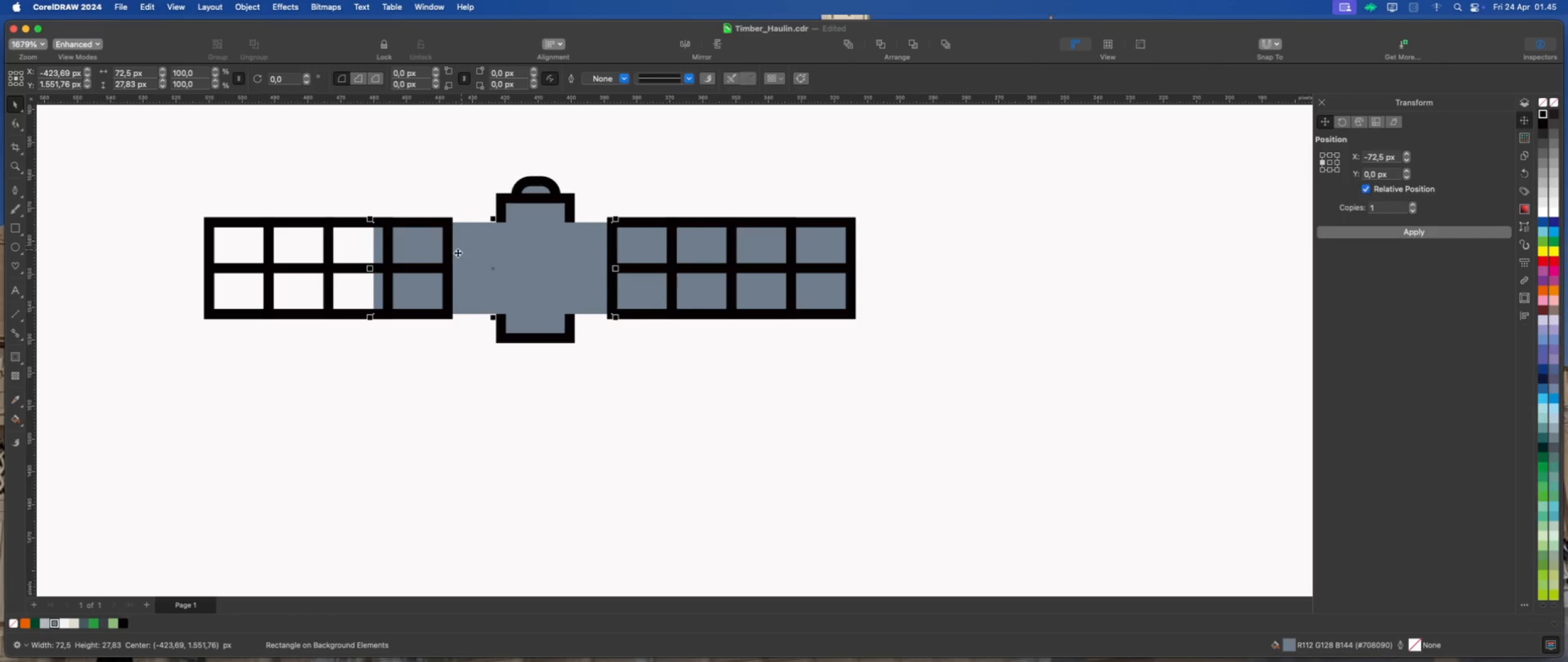 
hold_key(key=ShiftLeft, duration=2.78)
left_click([217, 222])
 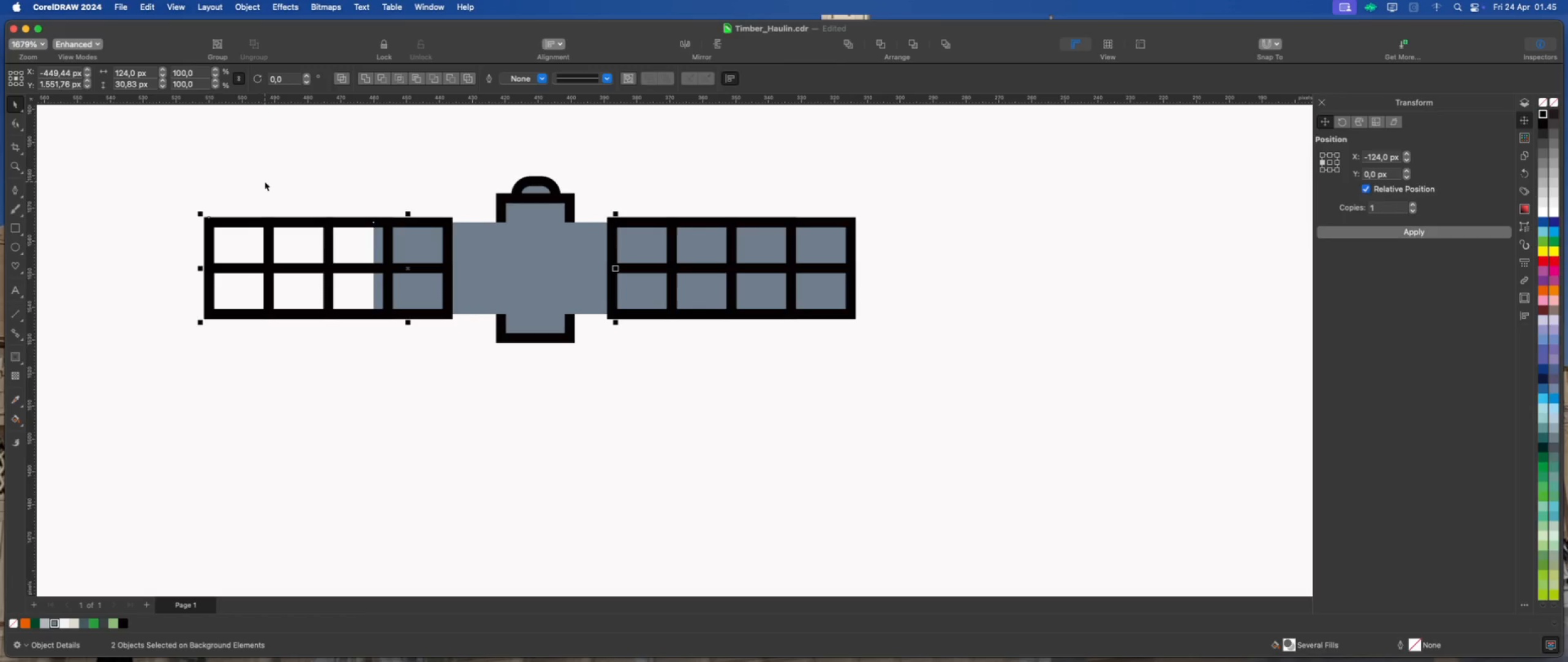 
key(Meta+C)
 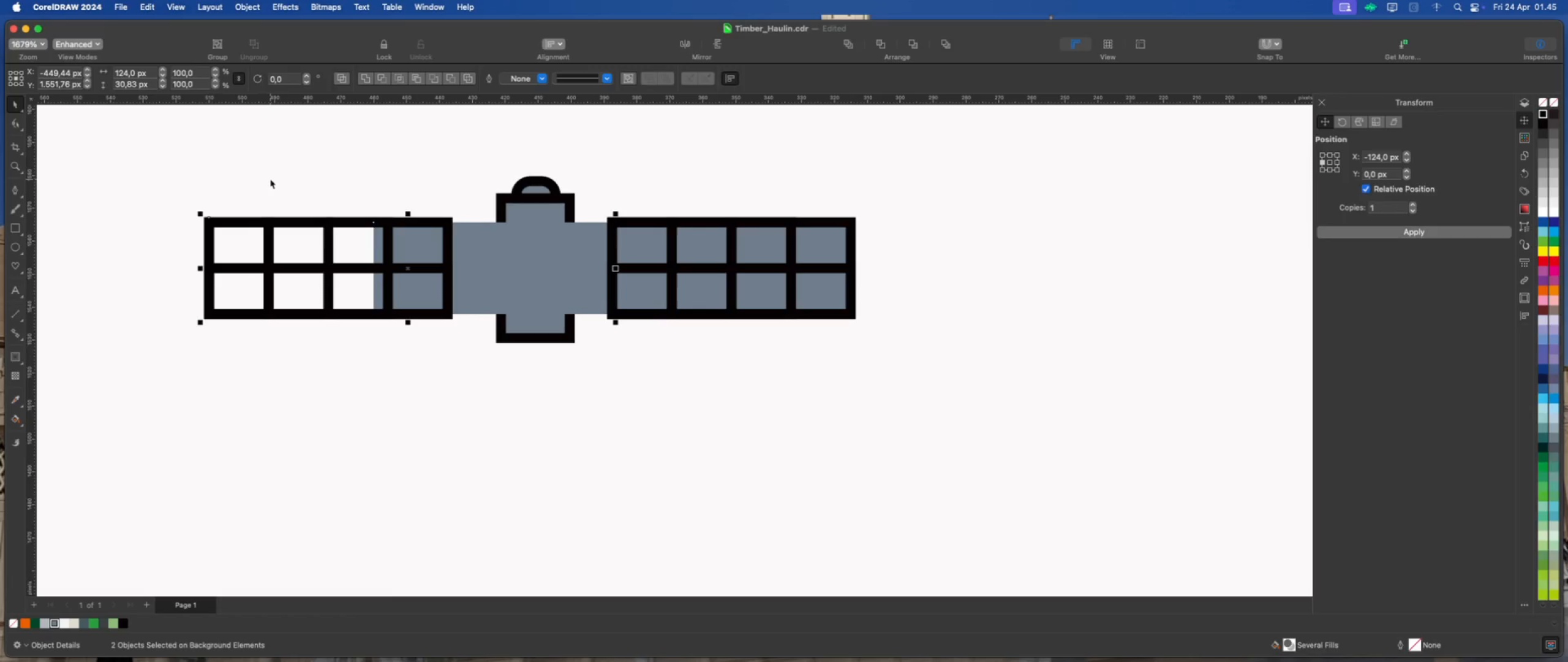 
key(Meta+E)
 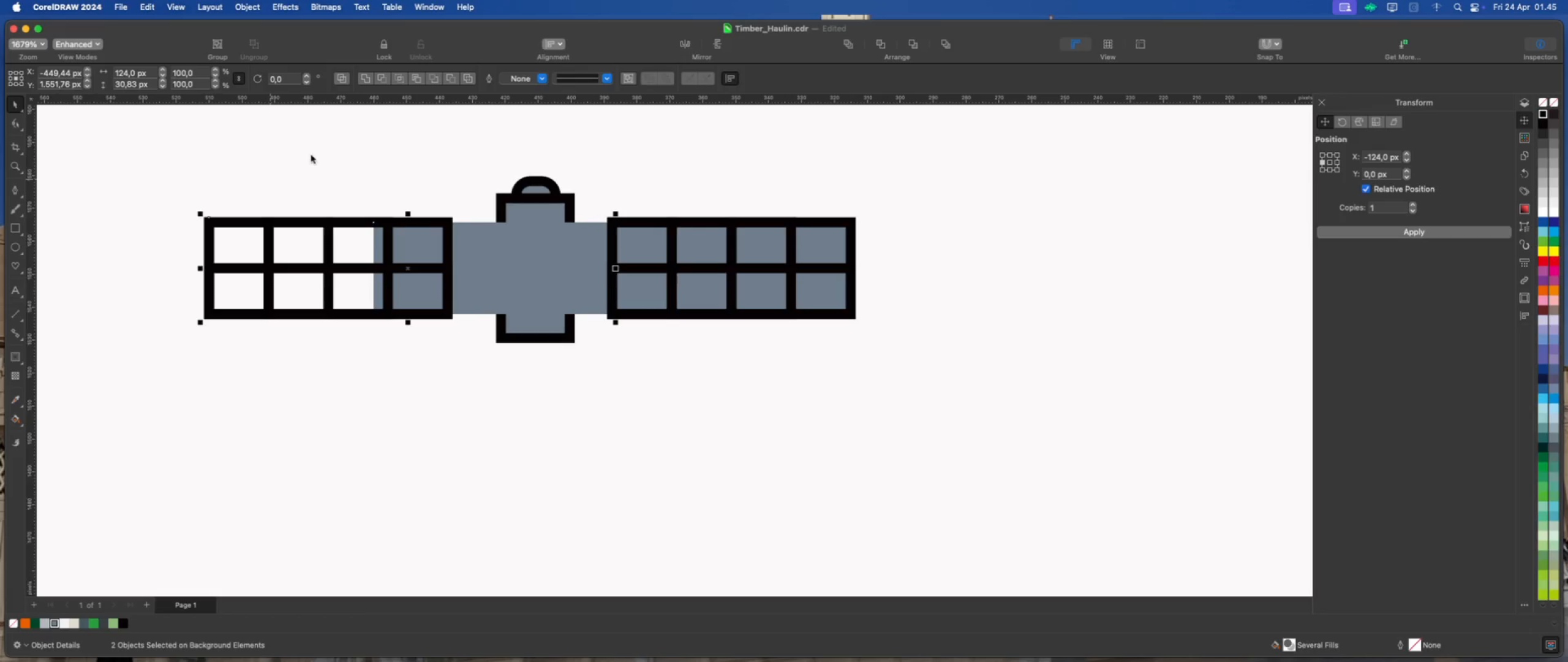 
left_click([312, 156])
 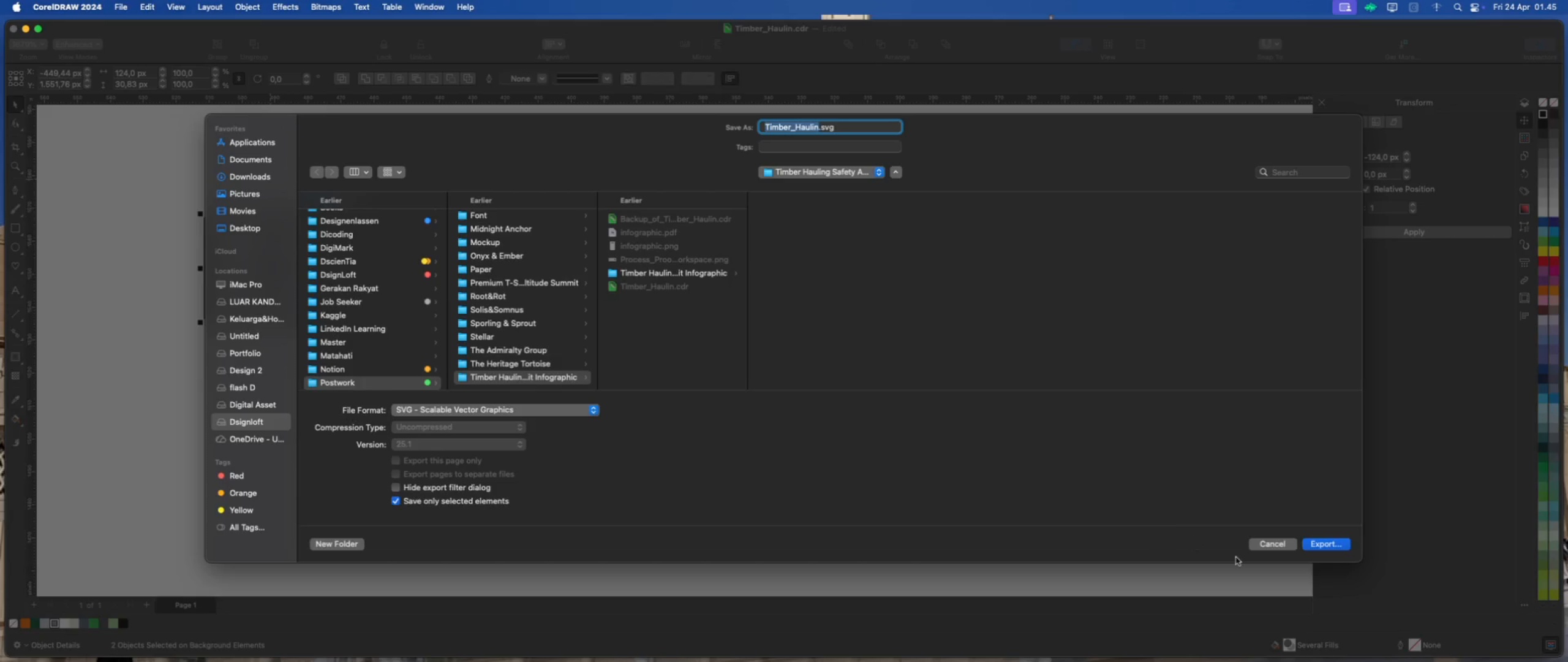 
left_click([1271, 543])
 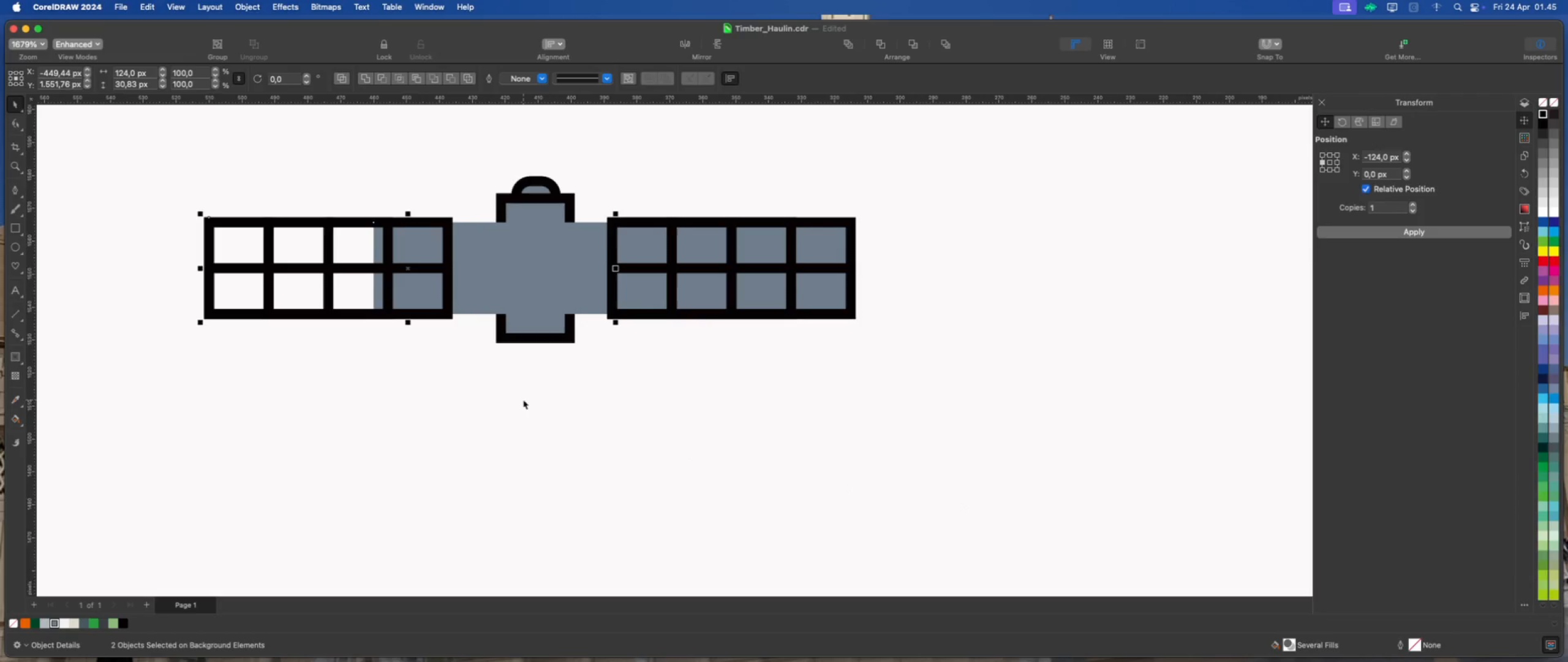 
hold_key(key=CommandLeft, duration=2.18)
 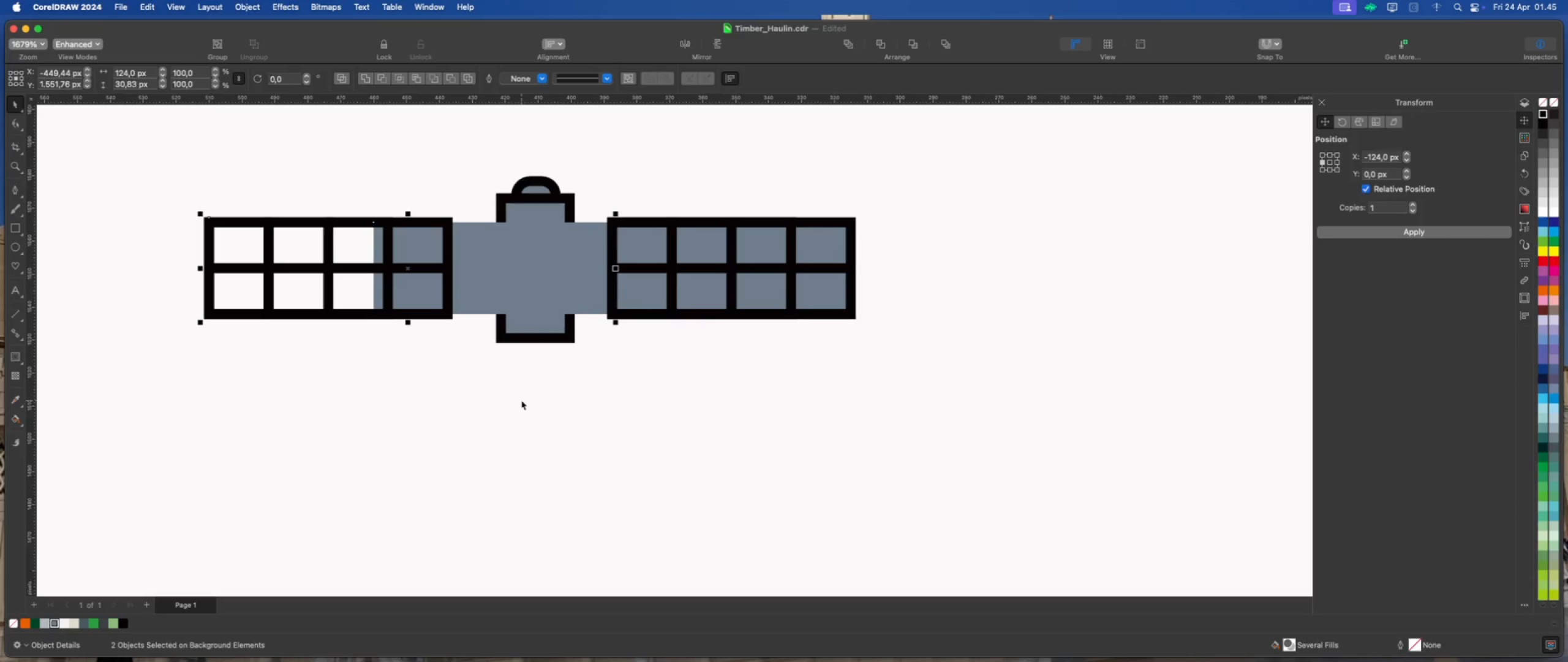 
type(CE)
 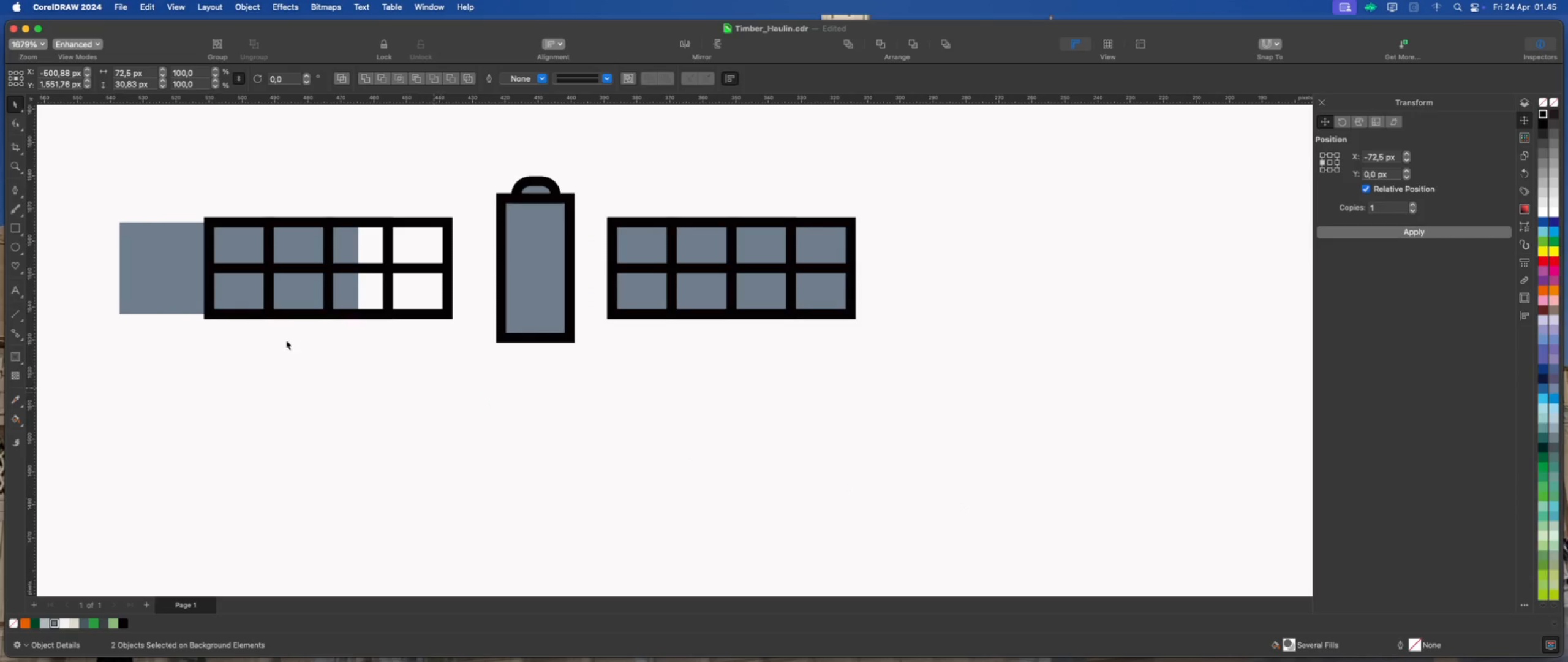 
left_click([172, 275])
 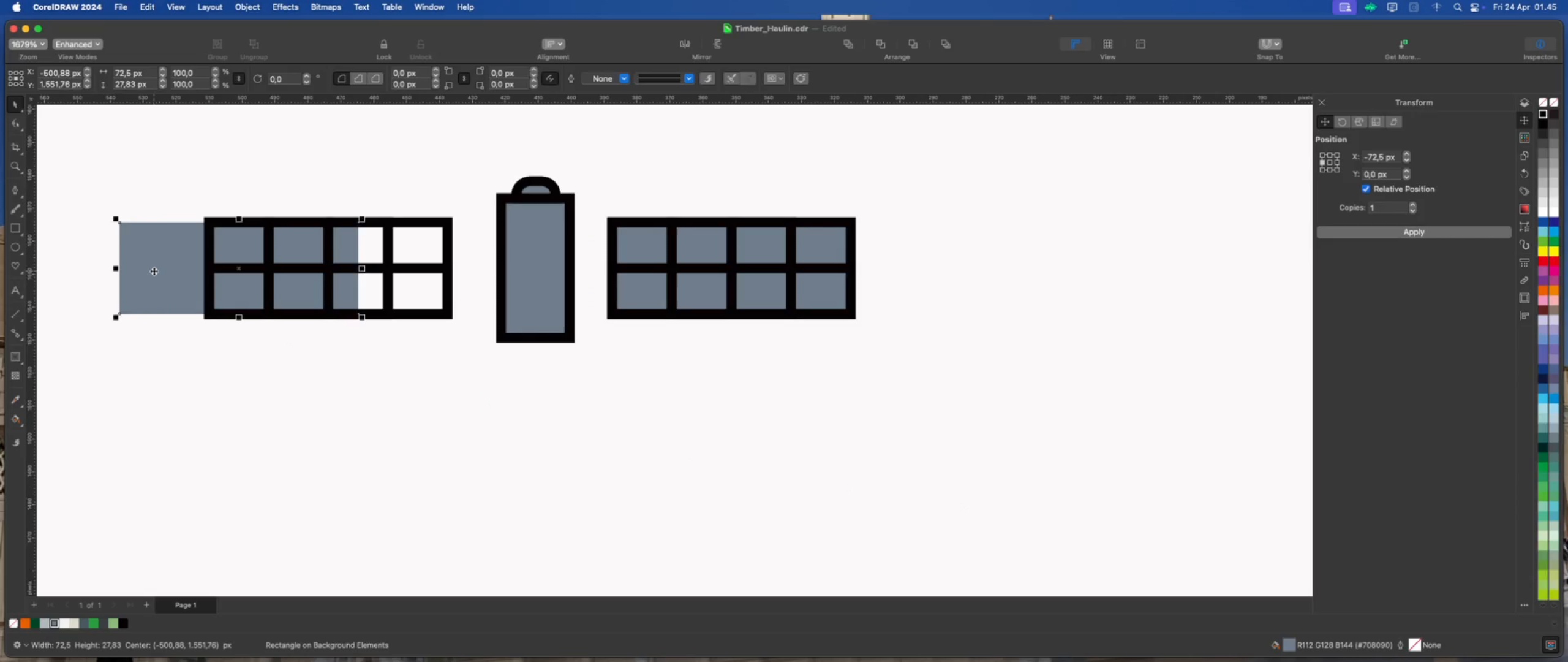 
left_click_drag(start_coordinate=[153, 270], to_coordinate=[242, 278])
 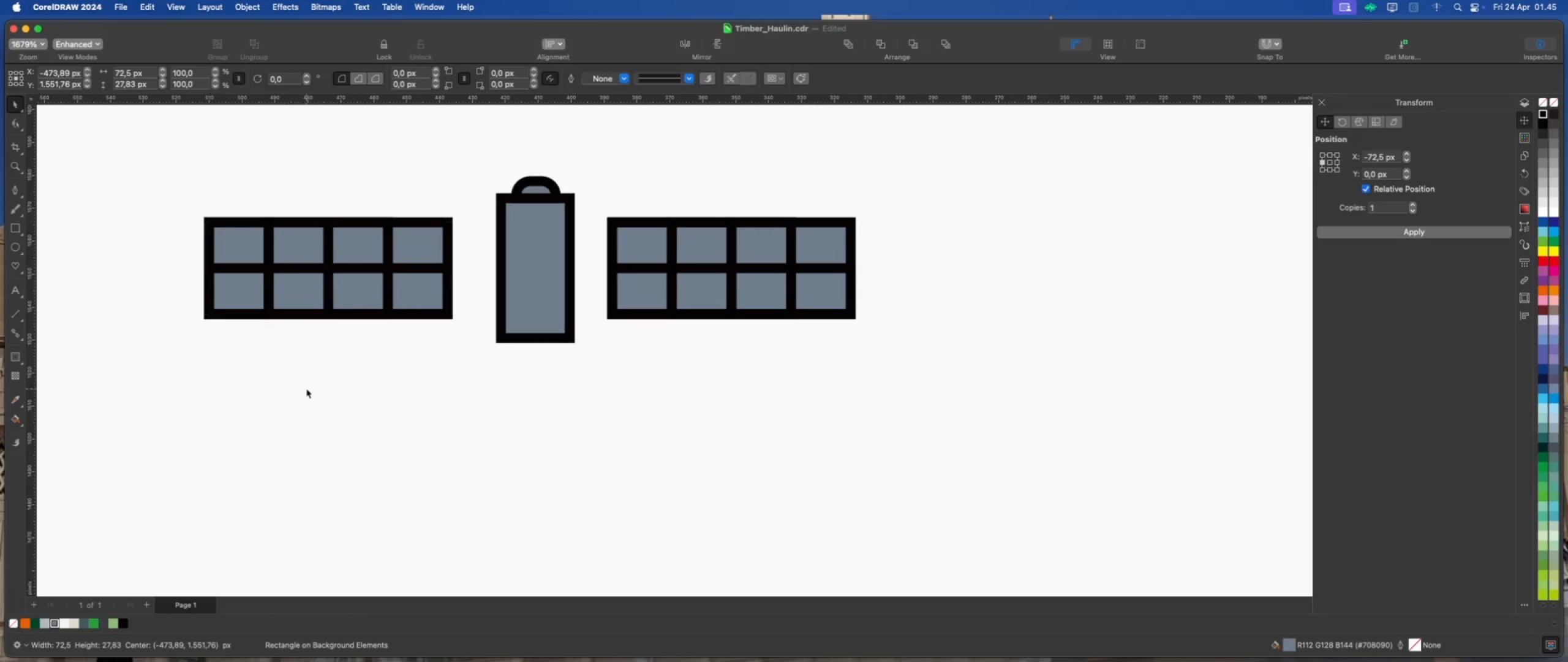 
hold_key(key=ShiftLeft, duration=3.27)
 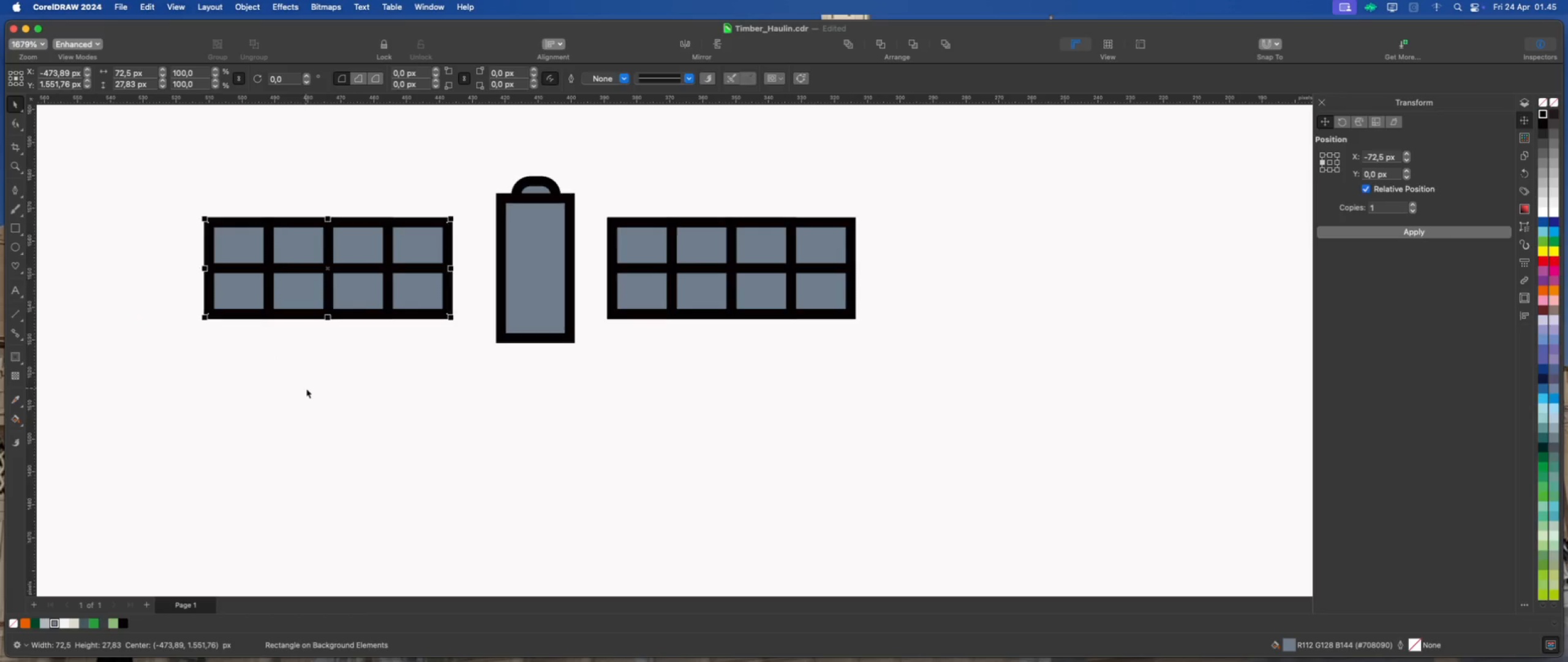 
left_click([306, 389])
 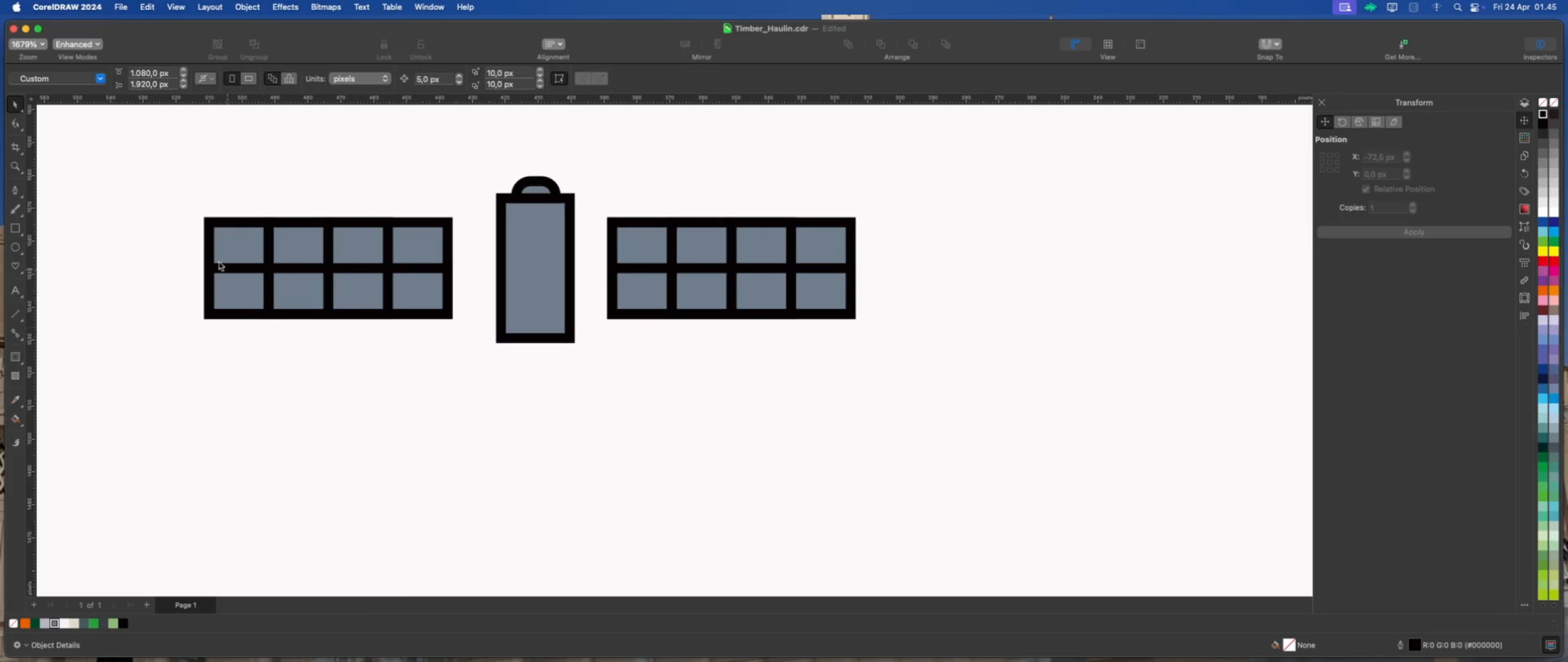 
left_click_drag(start_coordinate=[159, 194], to_coordinate=[467, 336])
 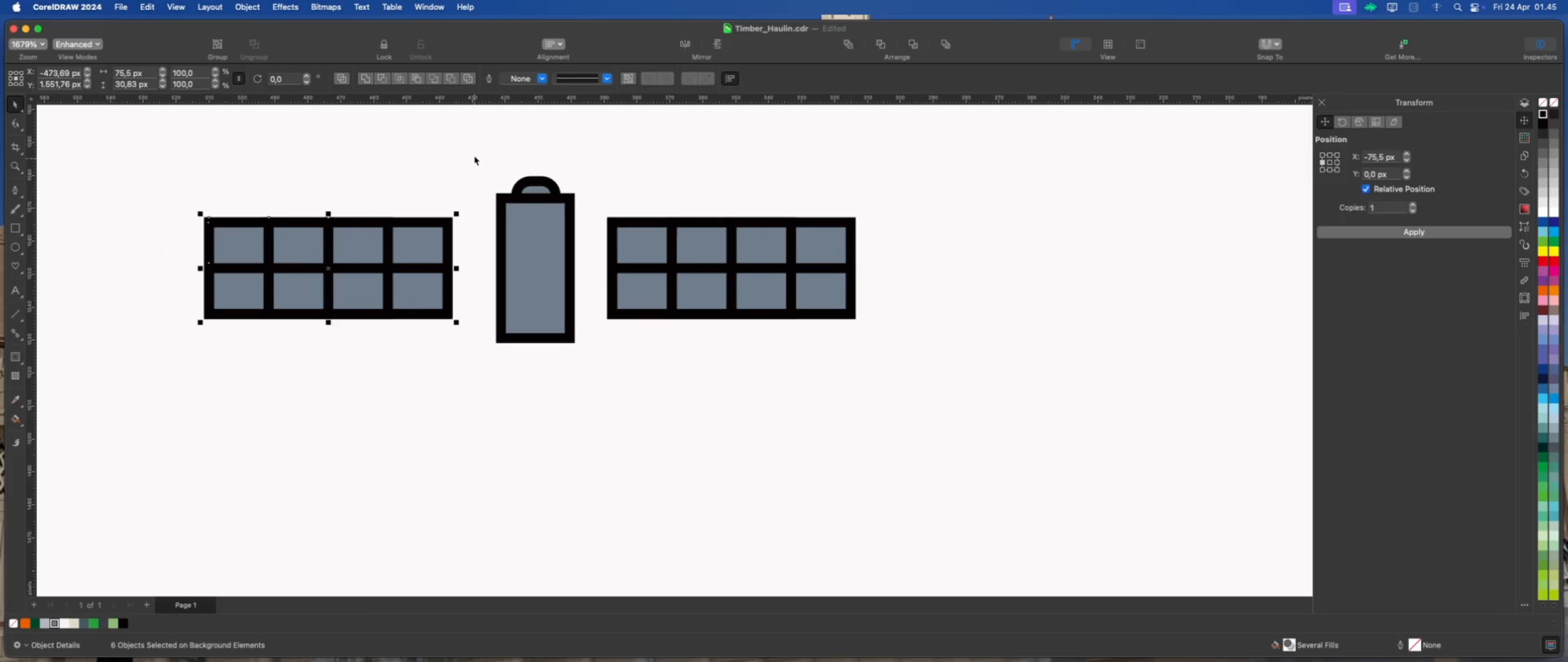 
left_click_drag(start_coordinate=[475, 151], to_coordinate=[587, 384])
 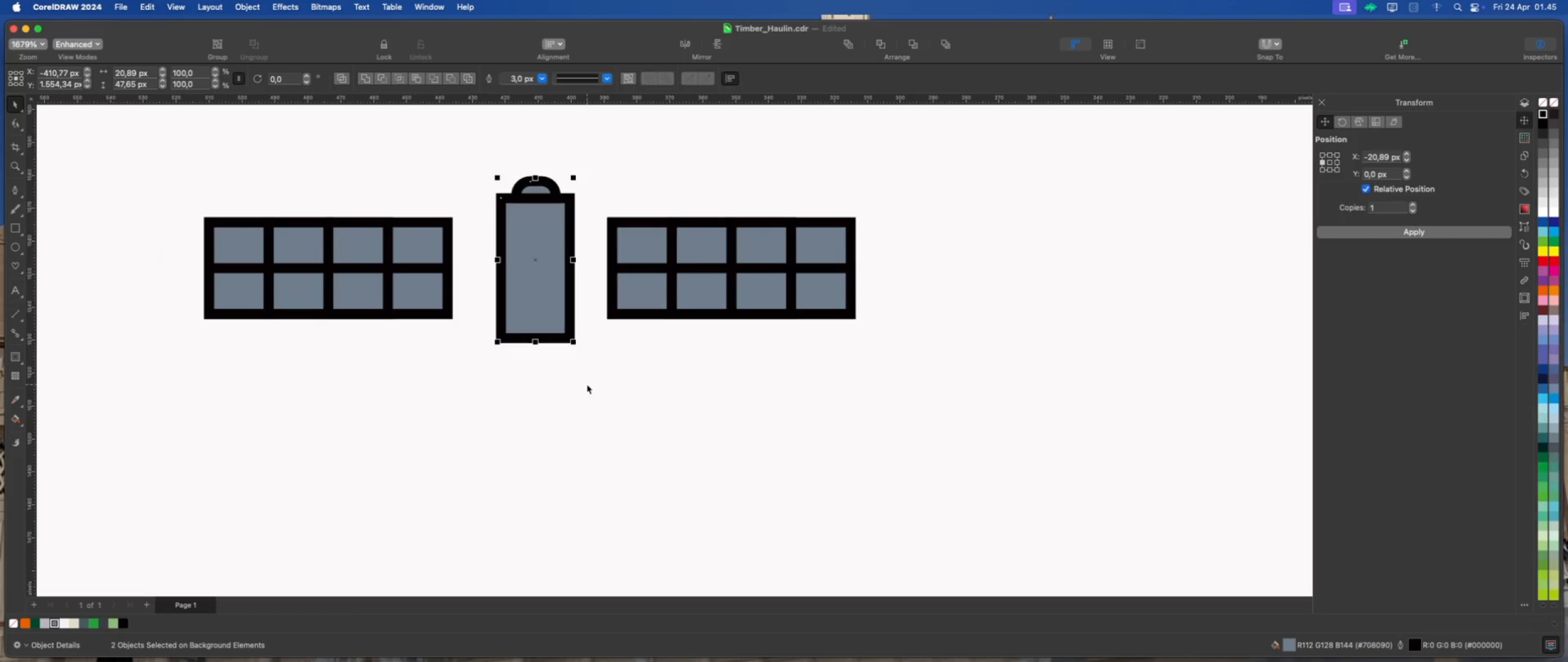 
key(ArrowLeft)
 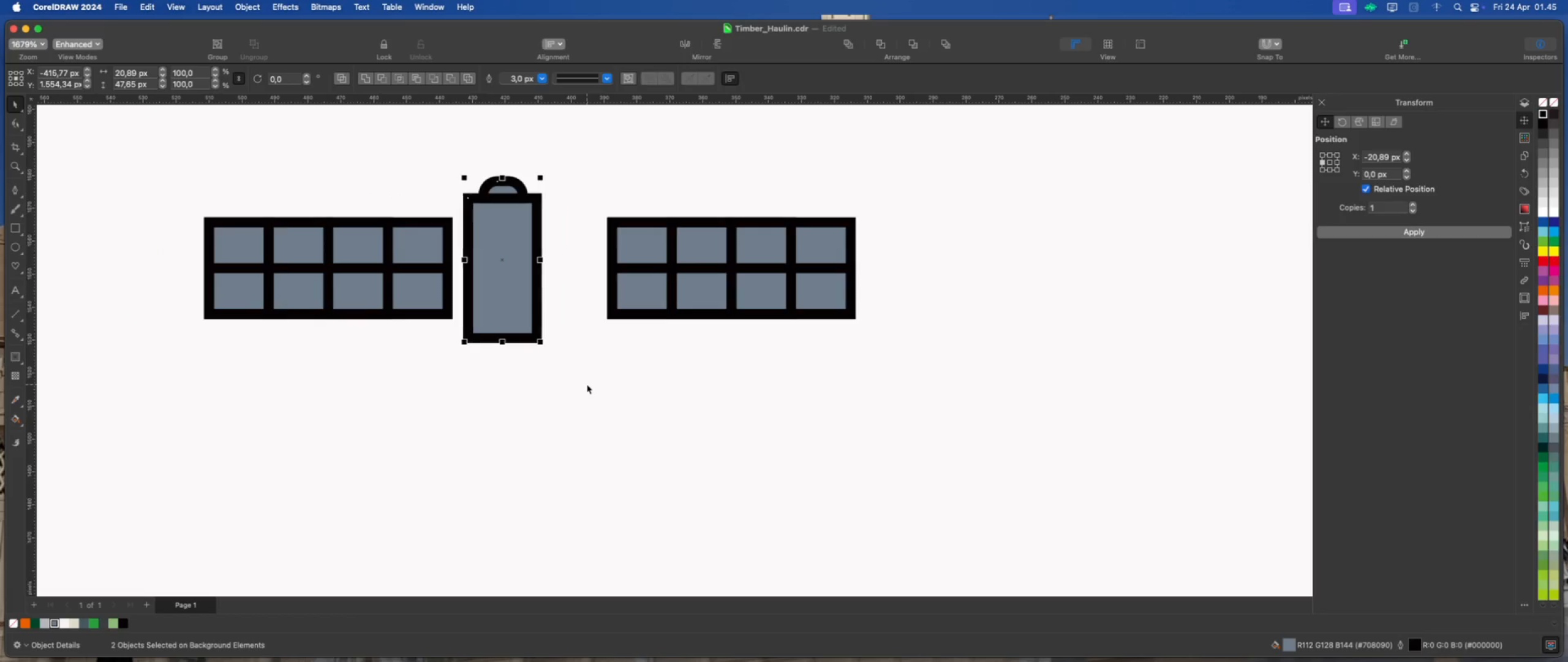 
key(ArrowLeft)
 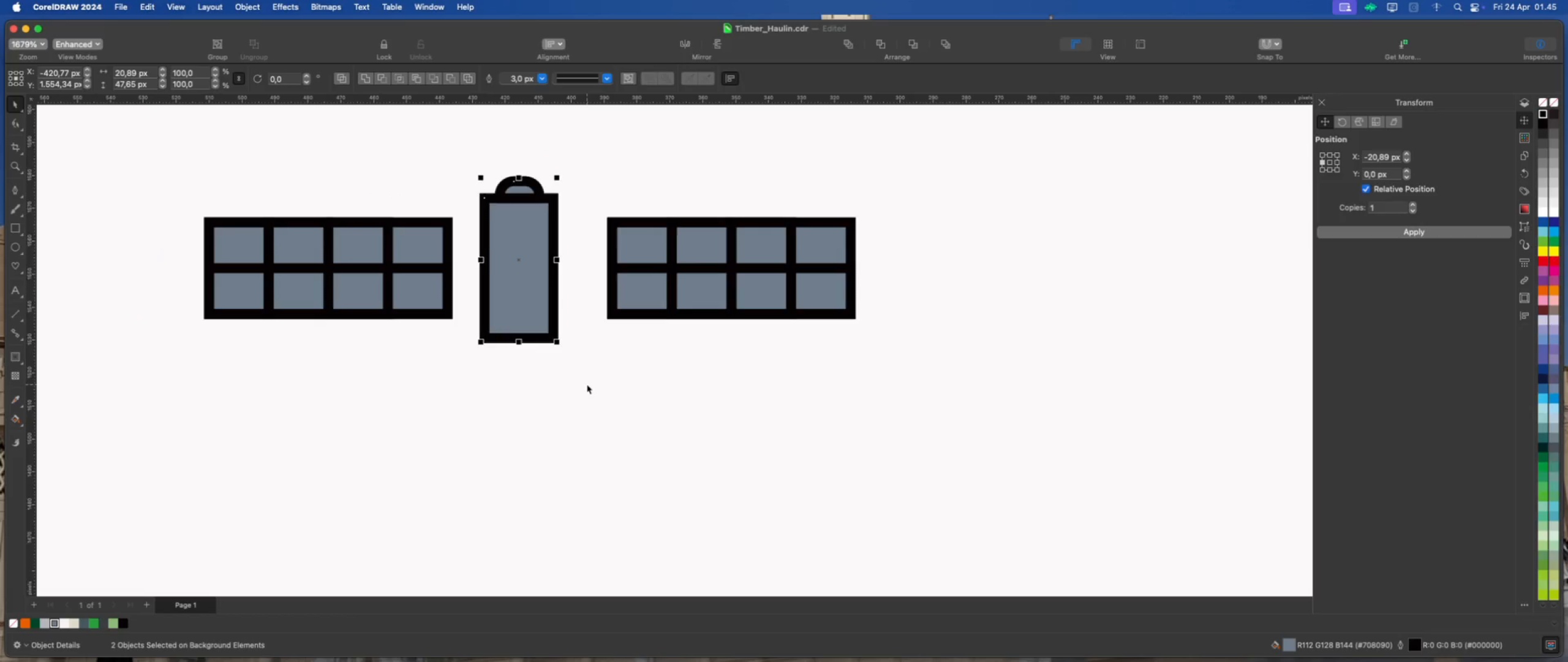 
key(ArrowRight)
 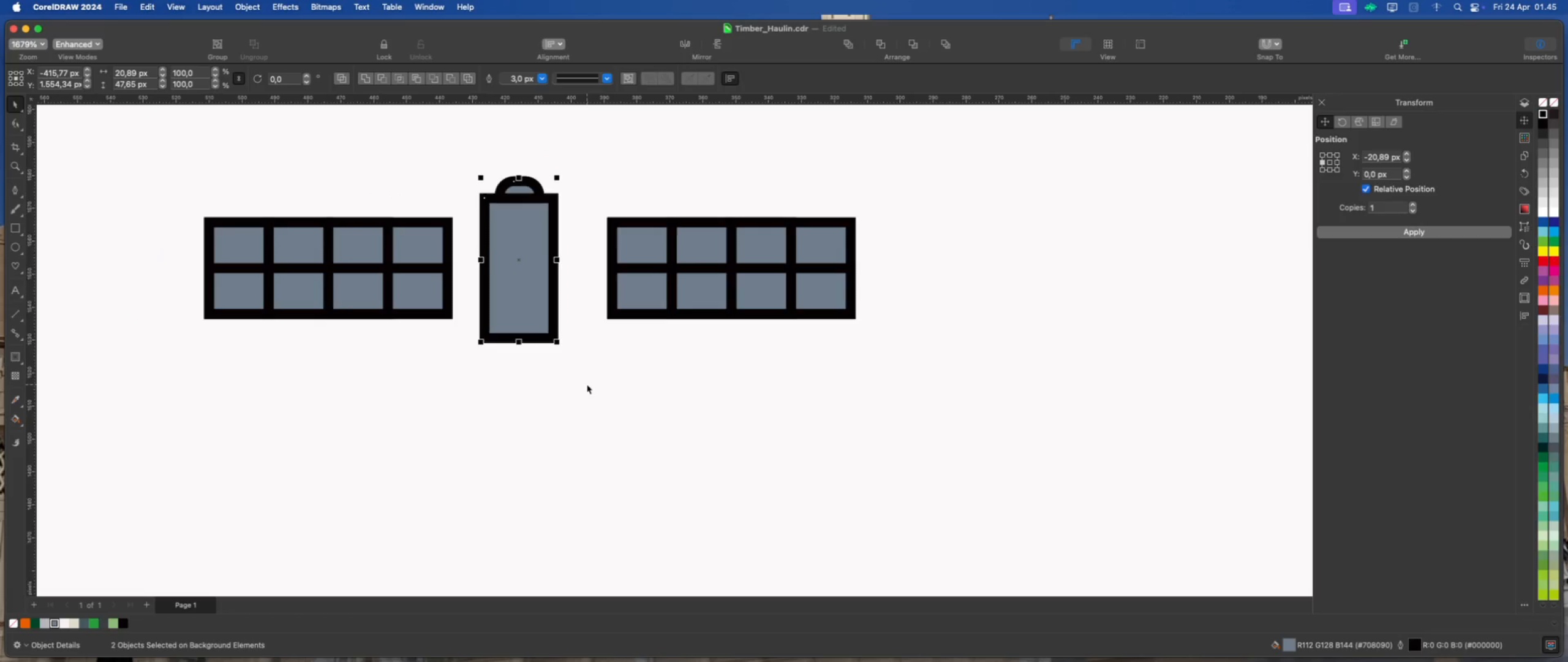 
left_click([587, 384])
 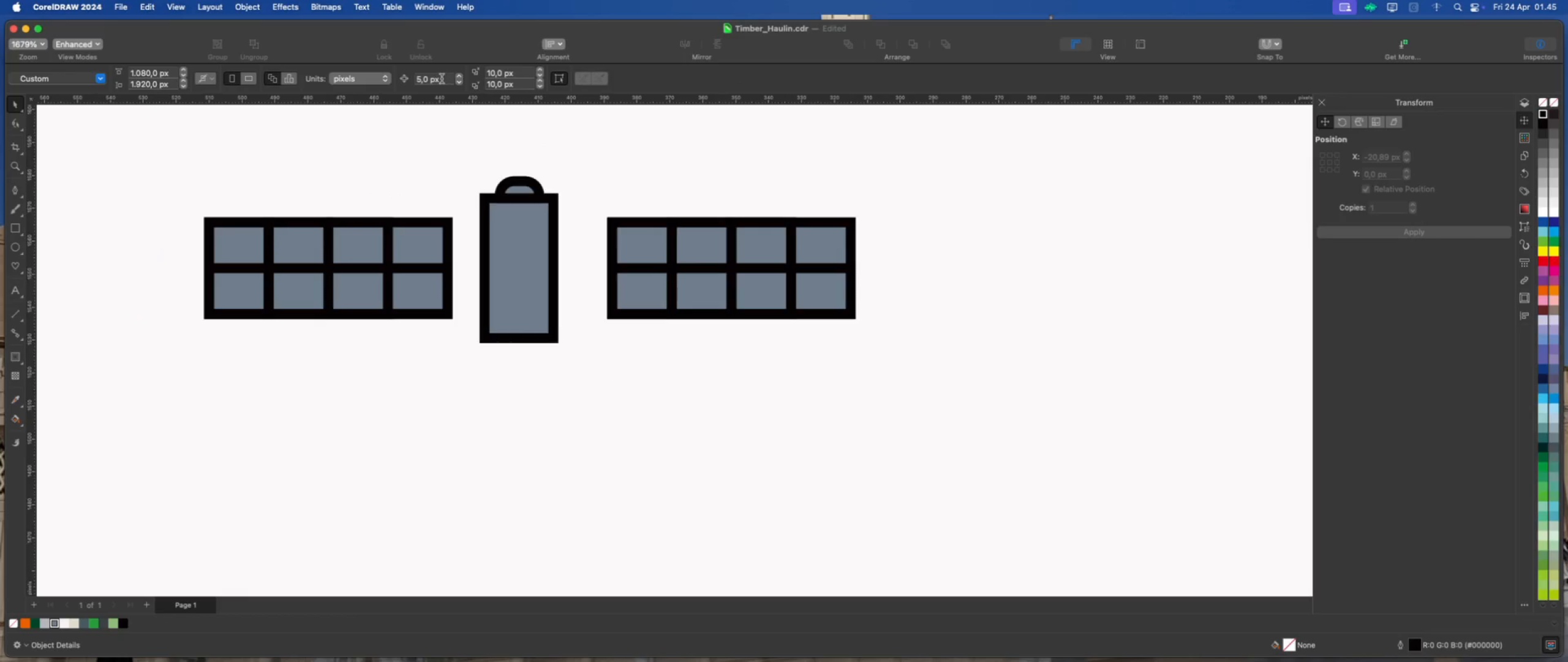 
left_click_drag(start_coordinate=[445, 77], to_coordinate=[403, 77])
 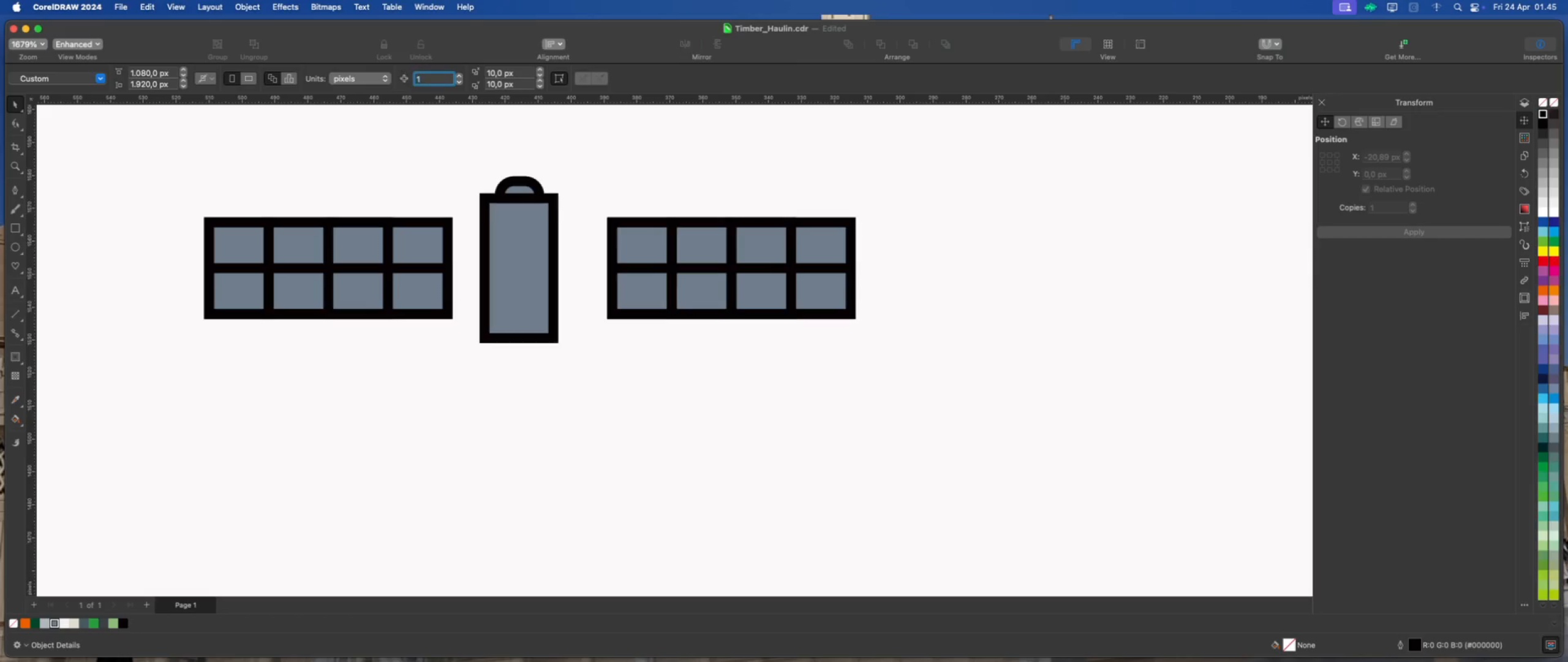 
key(Numpad1)
 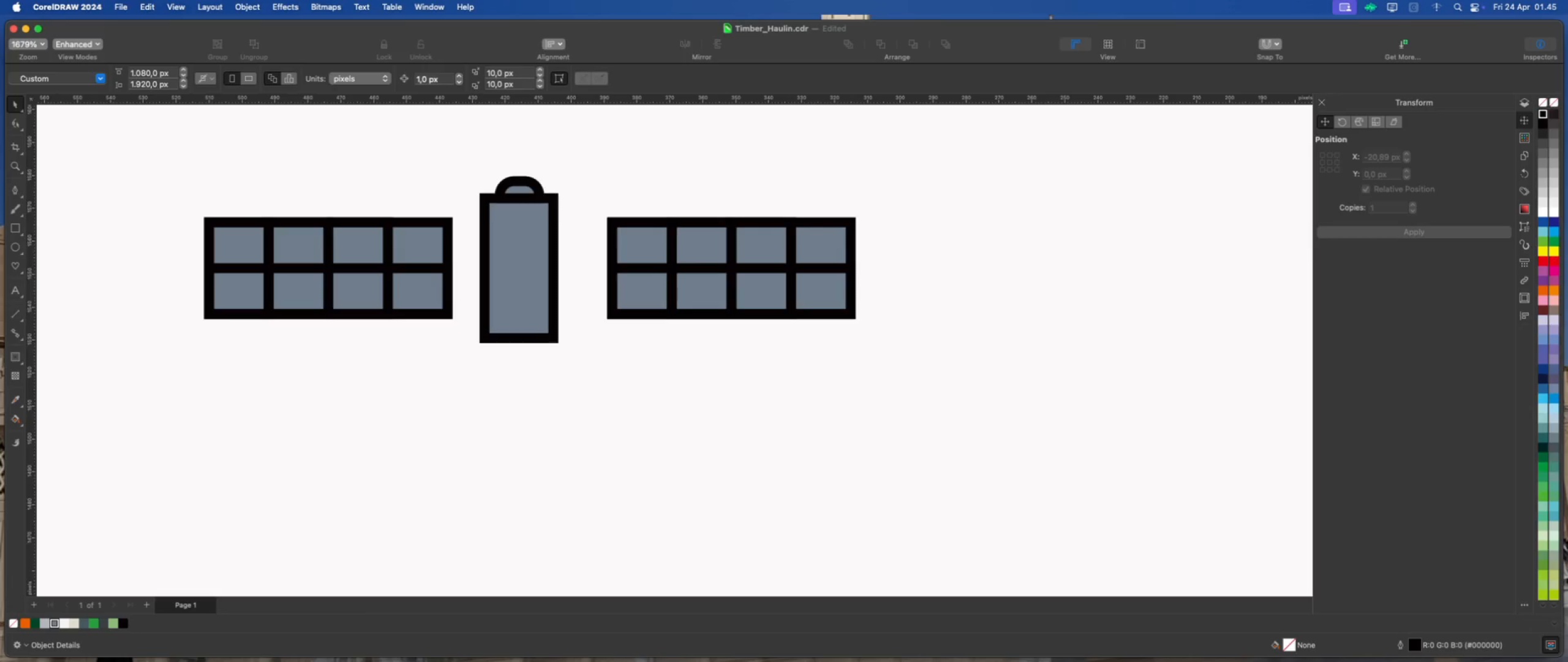 
key(Enter)
 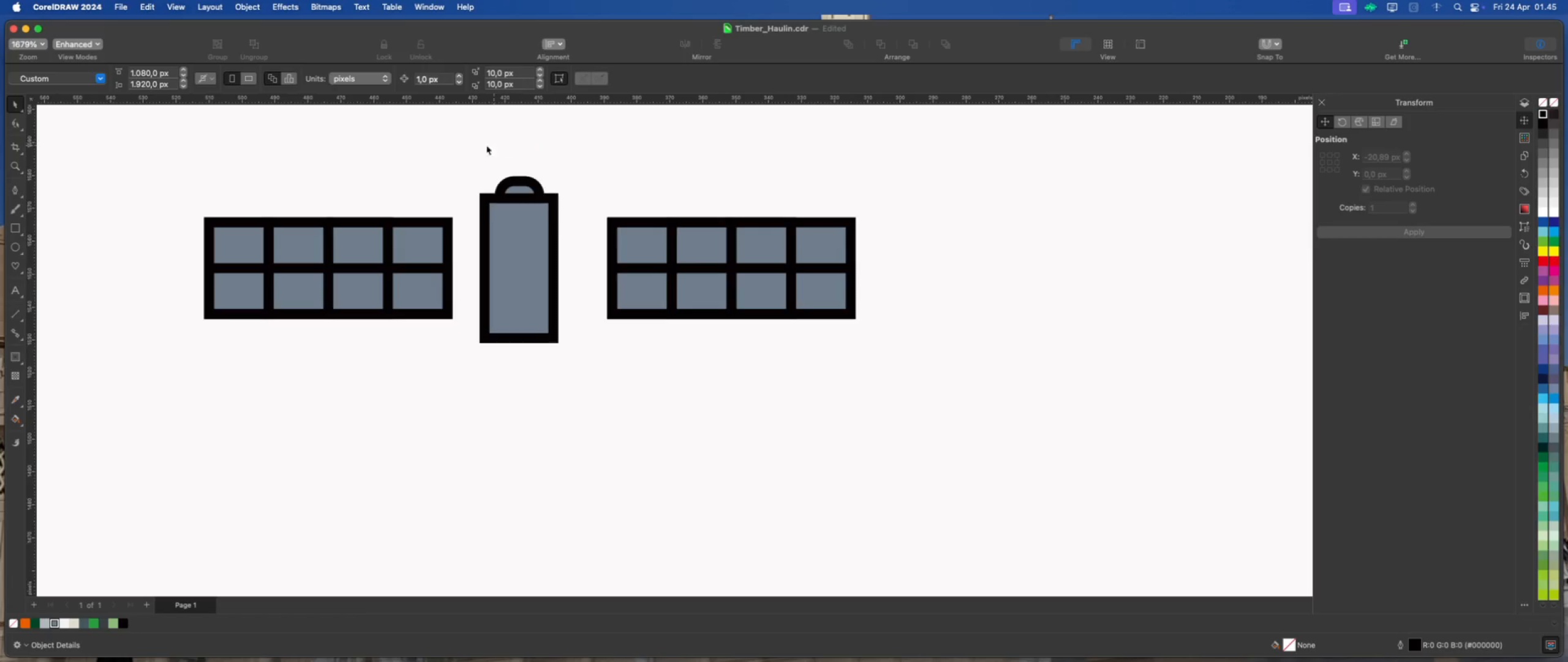 
left_click_drag(start_coordinate=[454, 149], to_coordinate=[565, 387])
 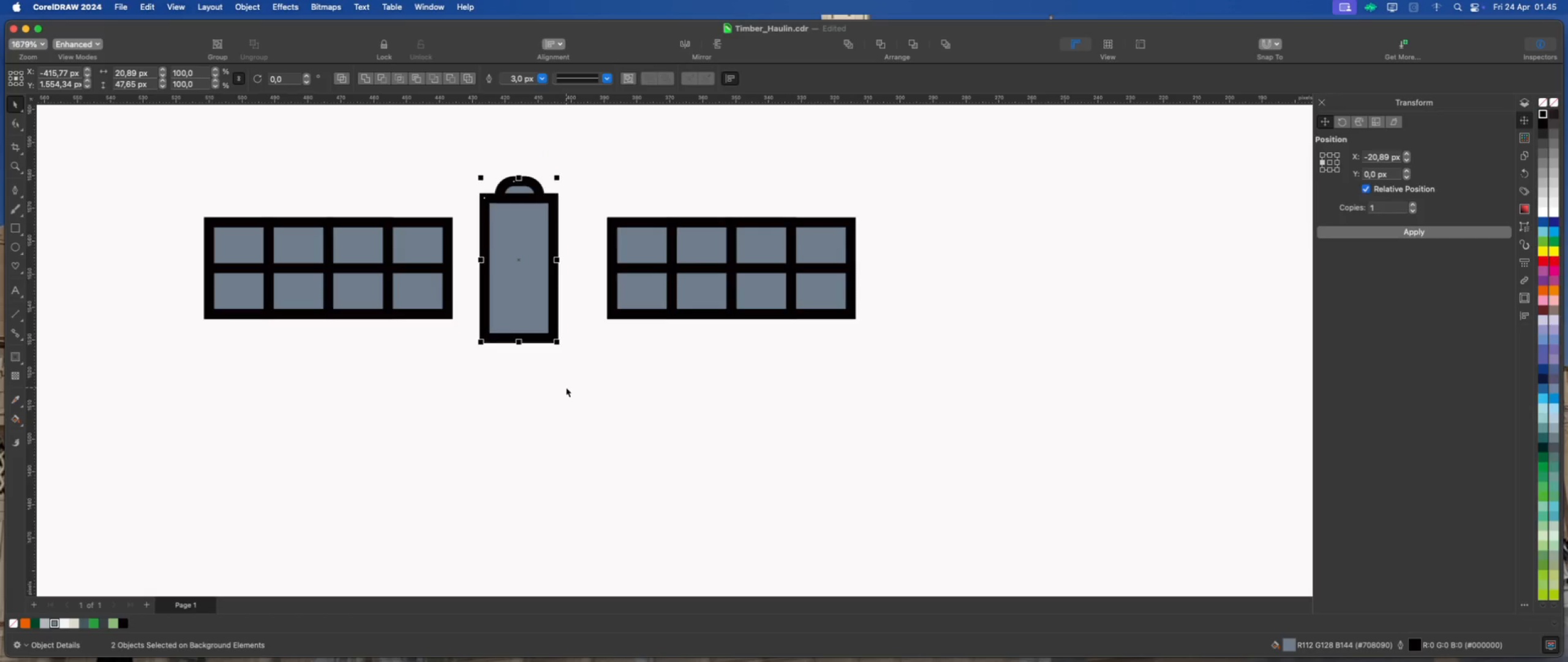 
key(ArrowRight)
 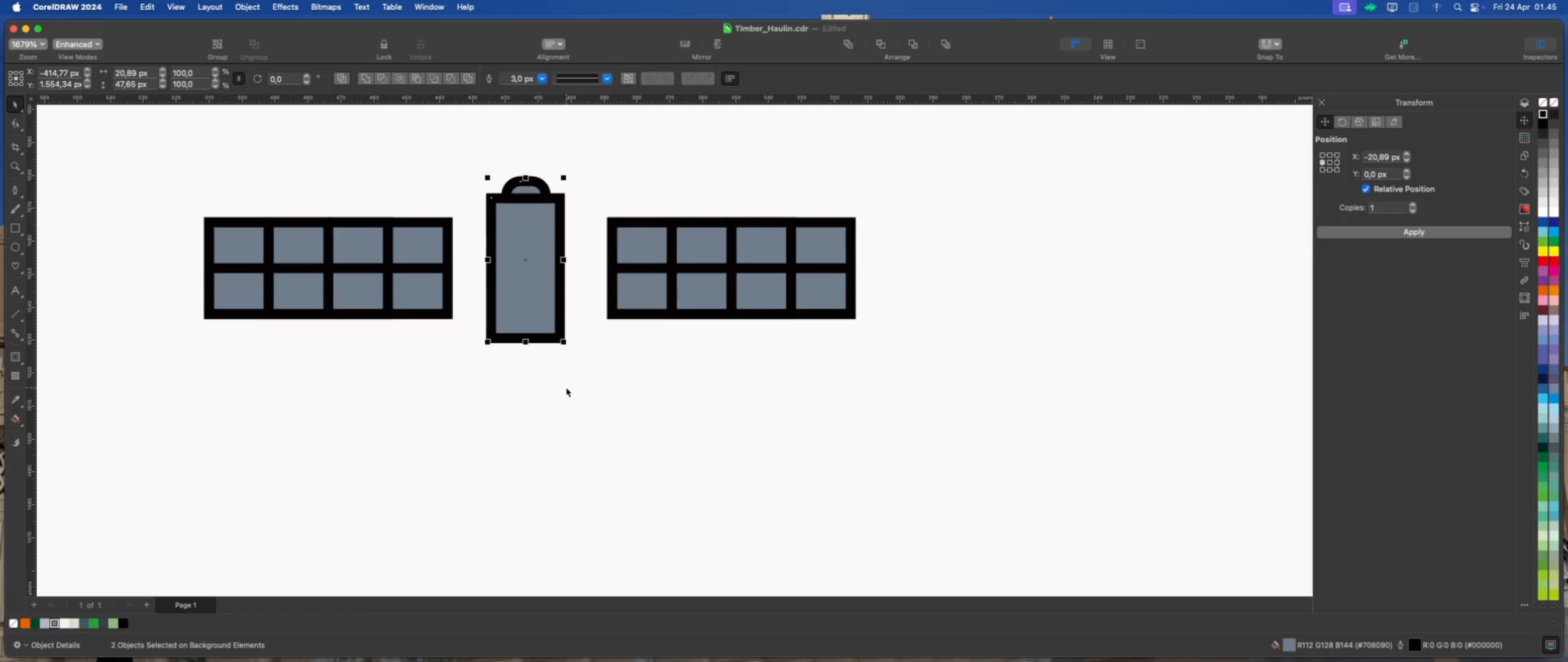 
key(ArrowRight)
 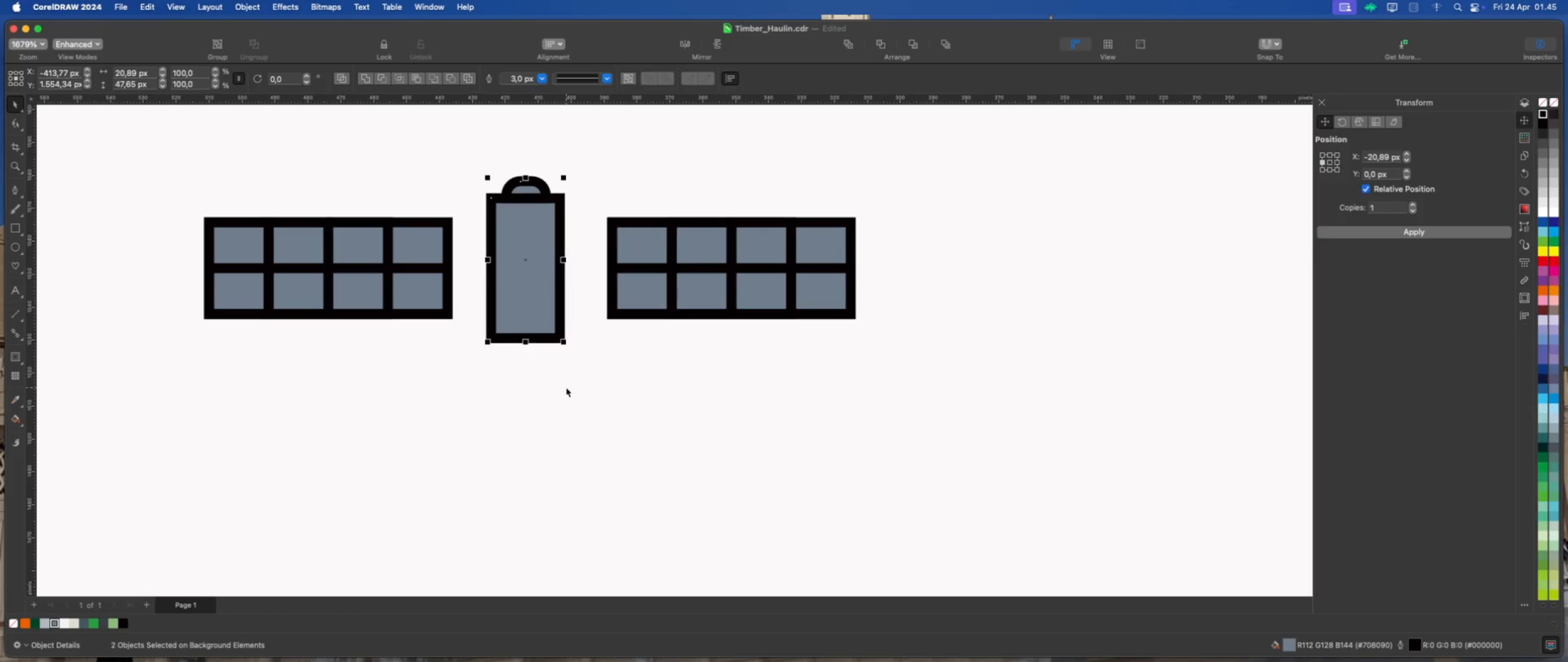 
key(ArrowRight)
 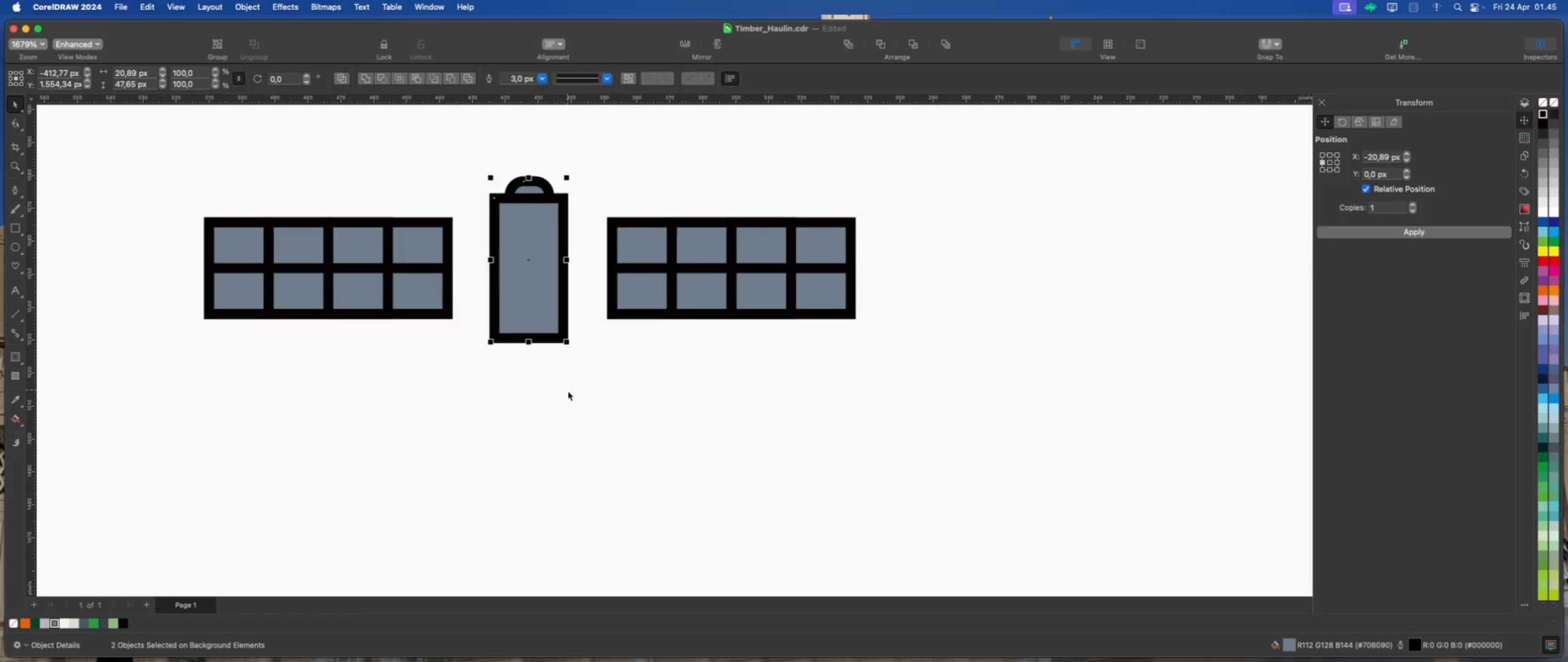 
left_click([584, 399])
 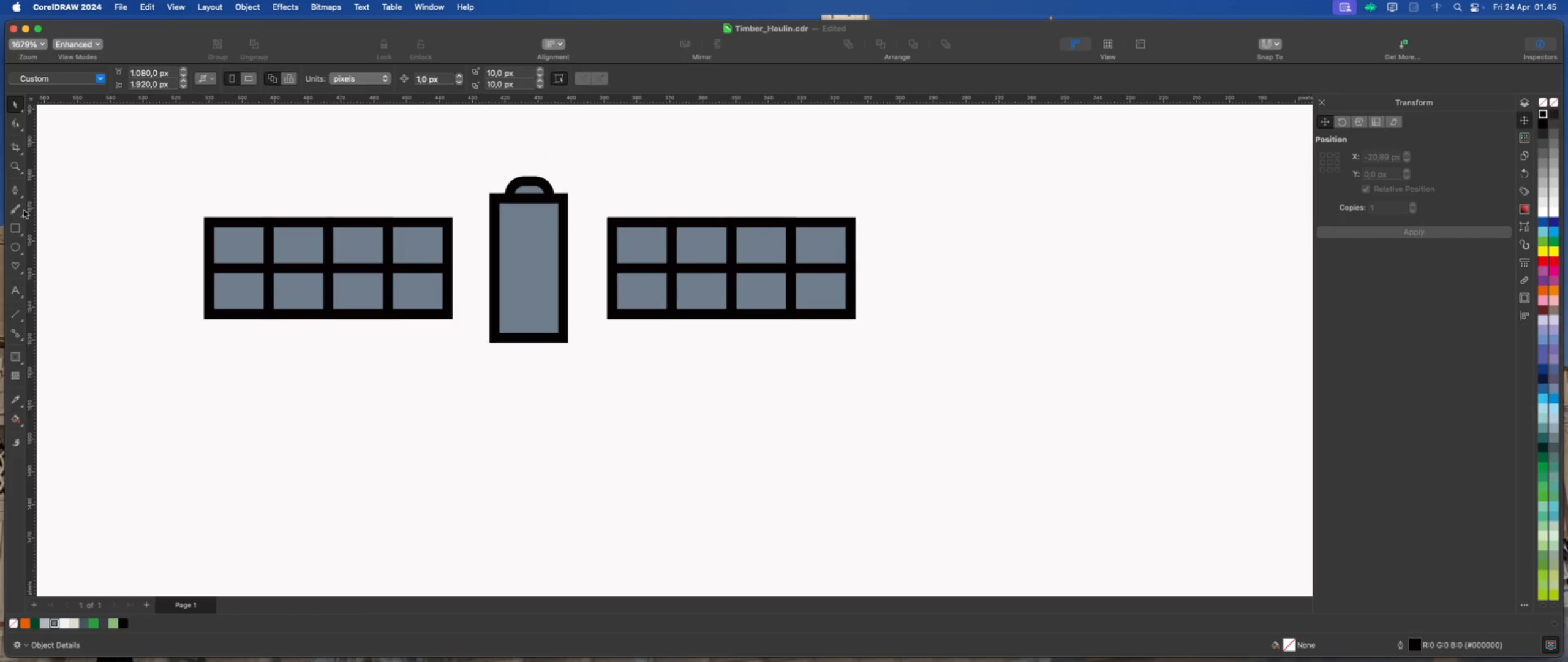 
left_click([17, 189])
 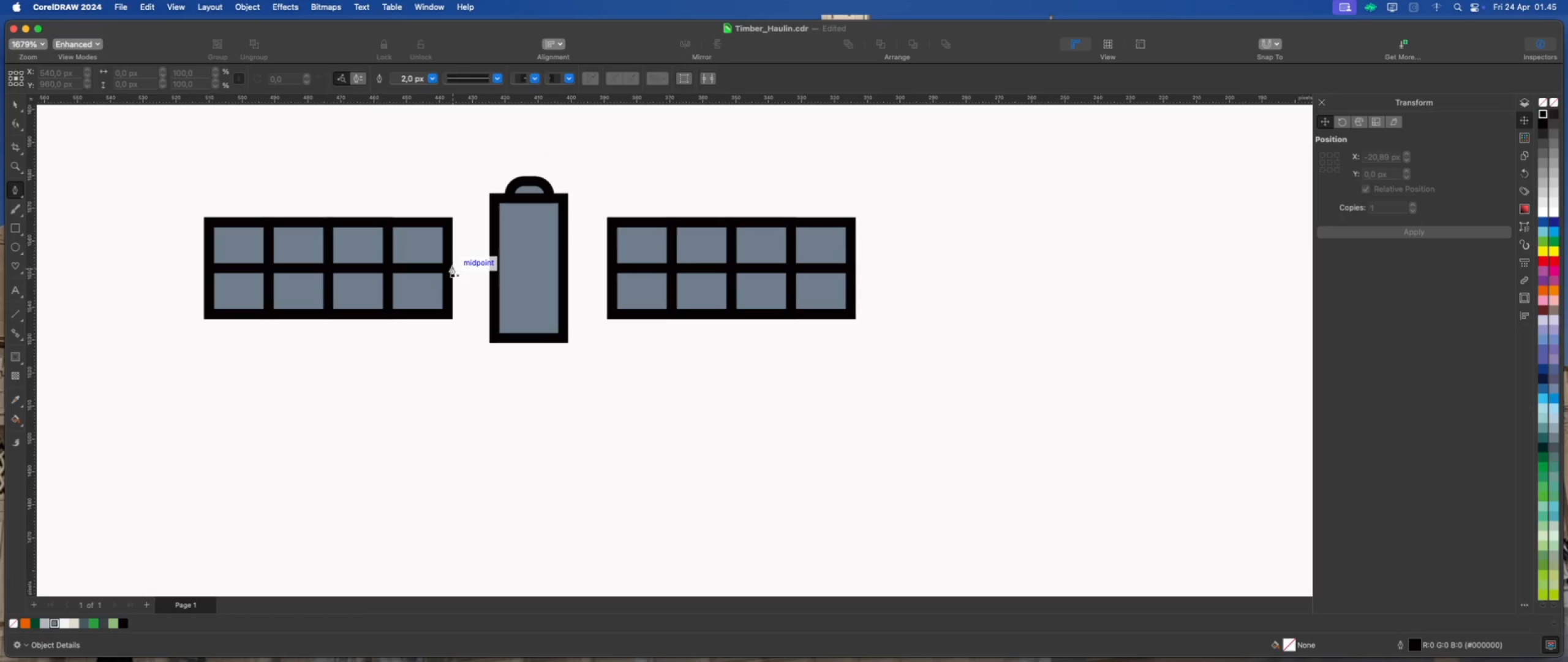 
left_click([451, 268])
 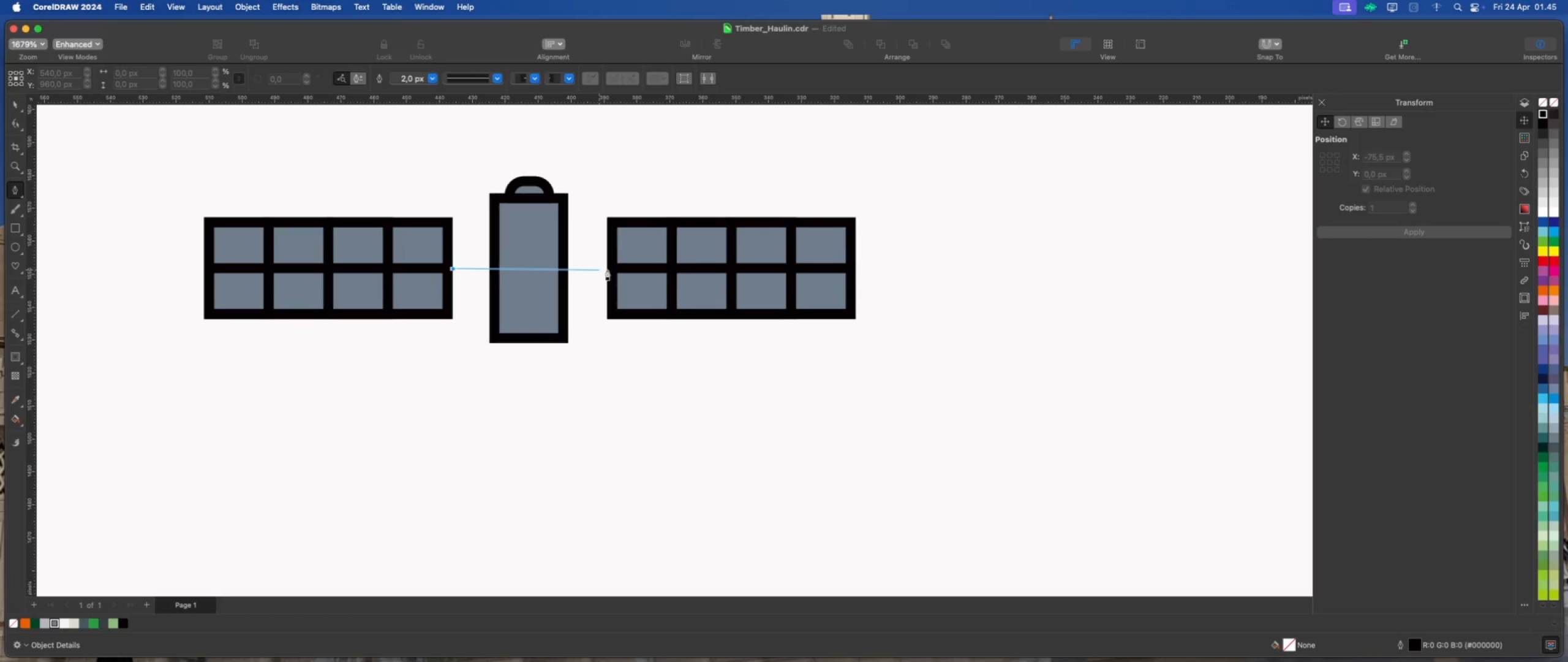 
left_click([608, 269])
 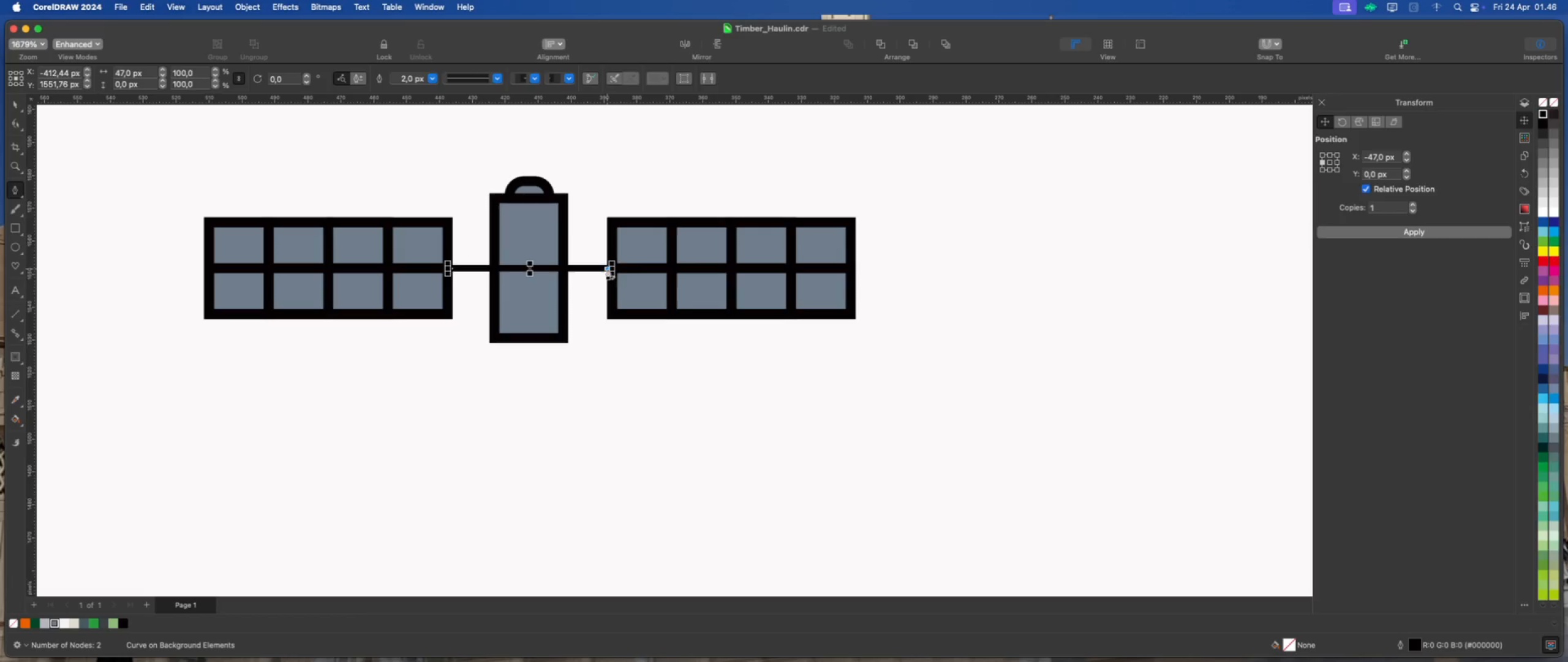 
key(Escape)
 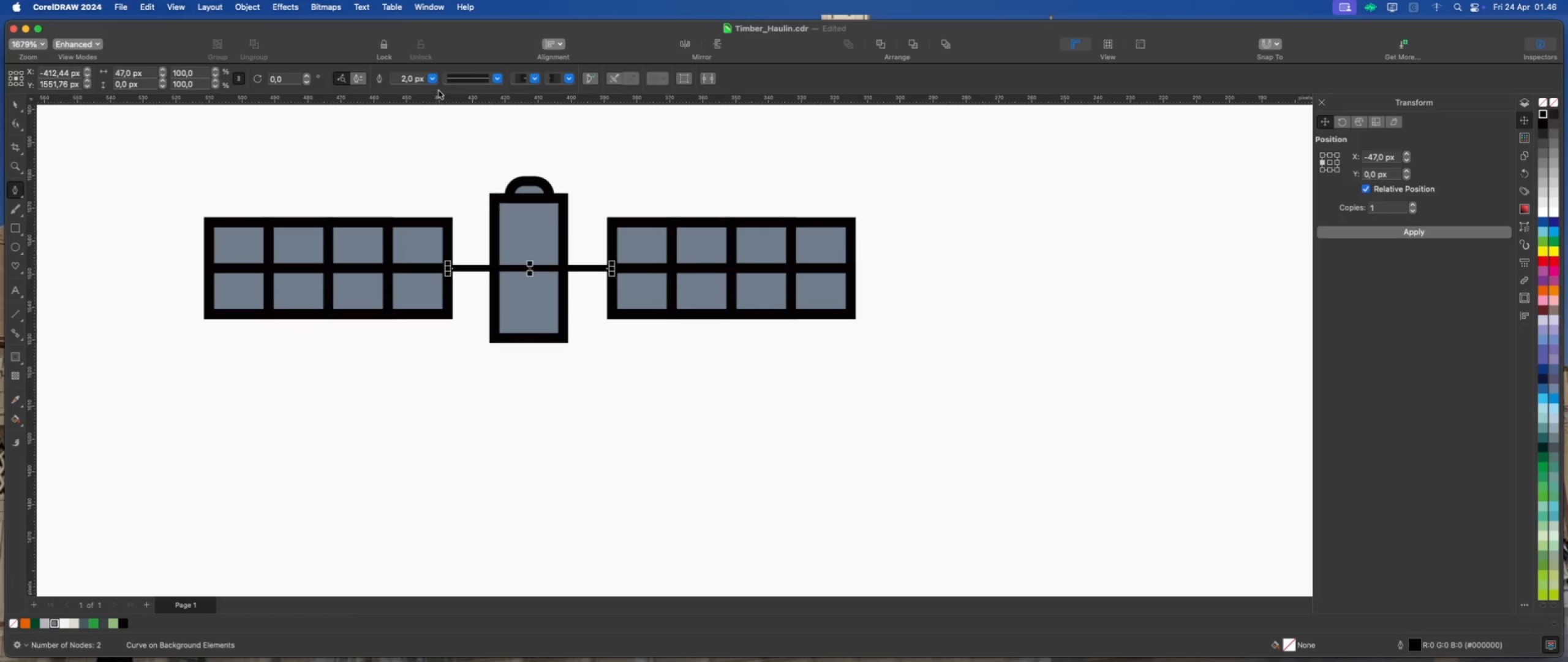 
left_click([434, 78])
 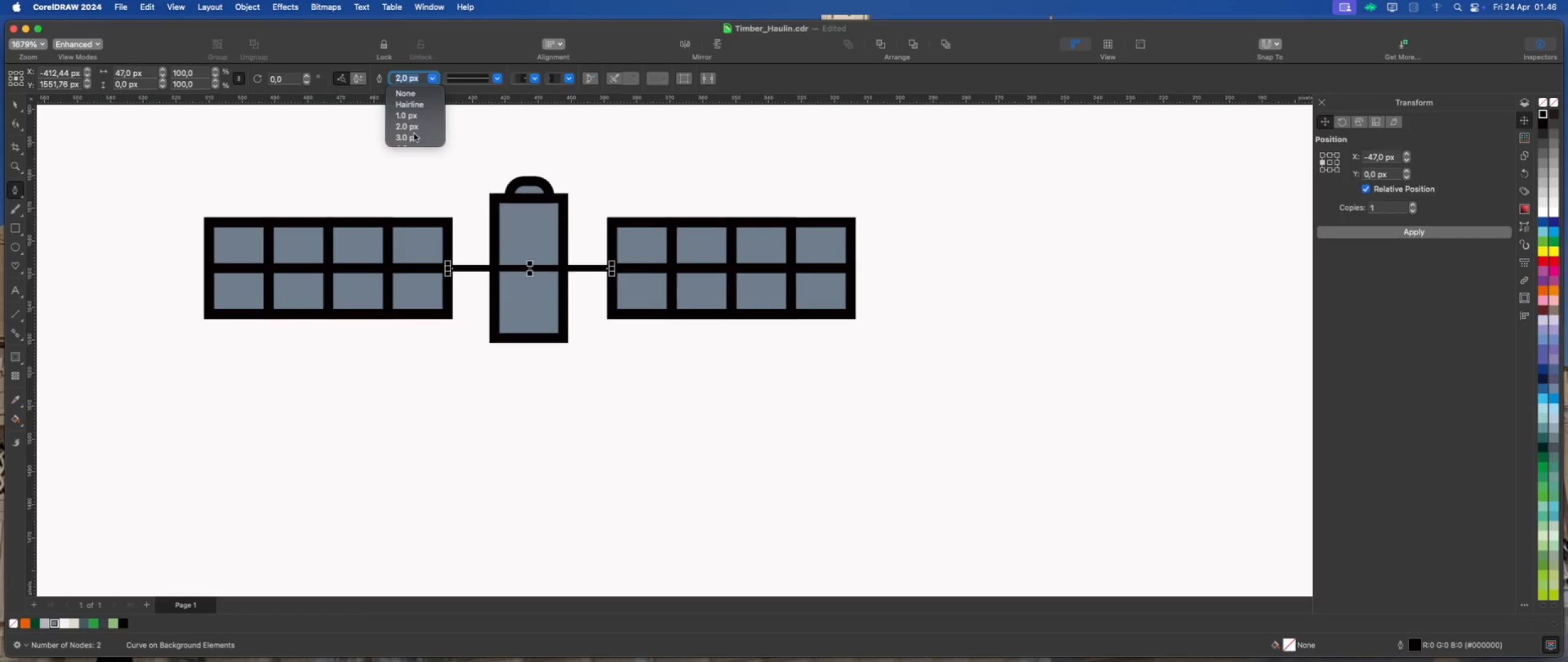 
left_click([413, 137])
 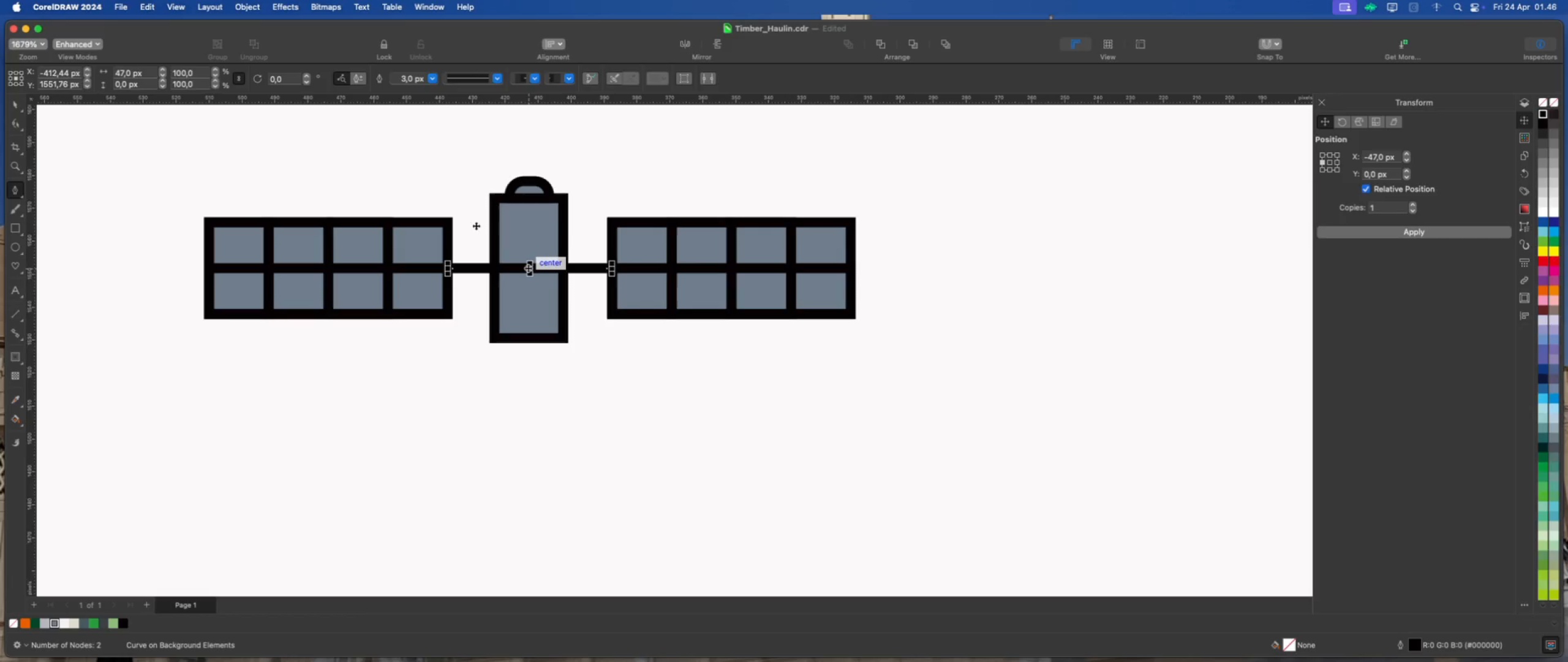 
left_click([249, 7])
 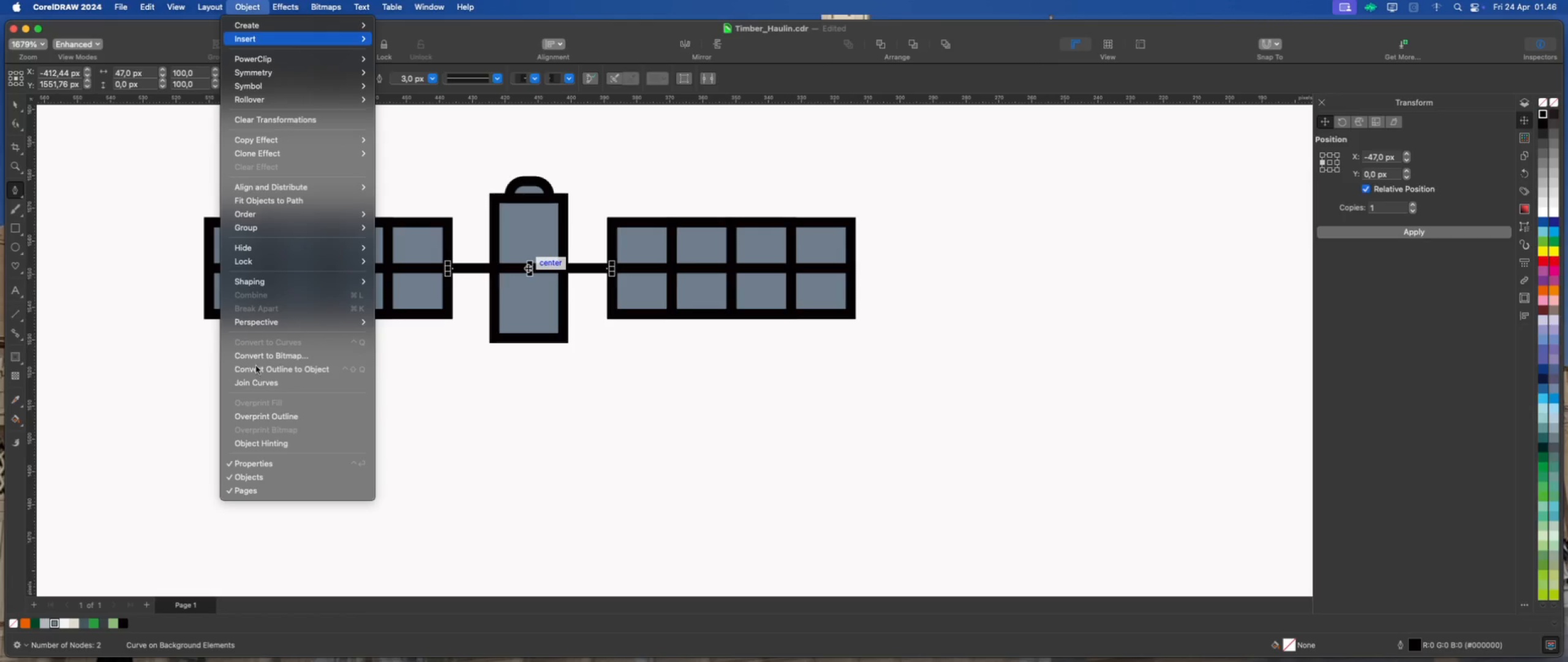 
left_click([270, 370])
 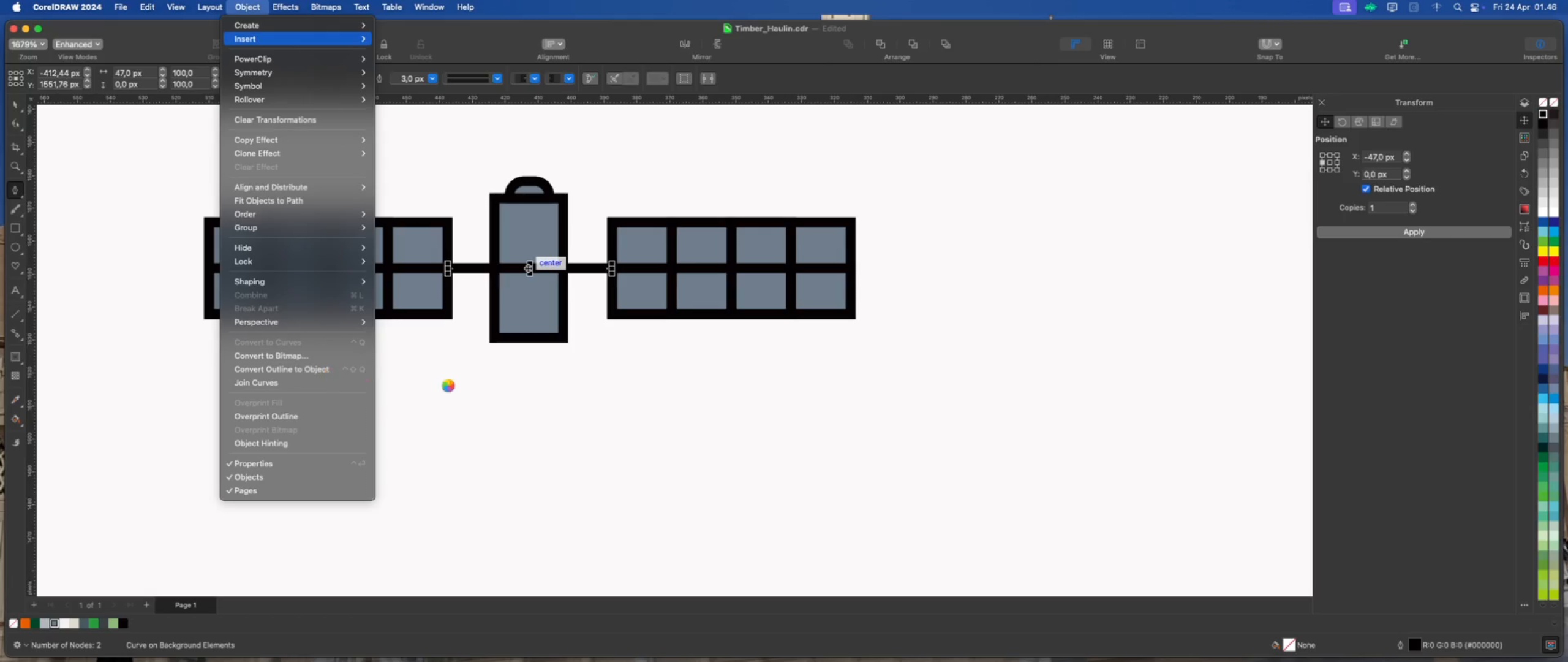 
left_click([458, 387])
 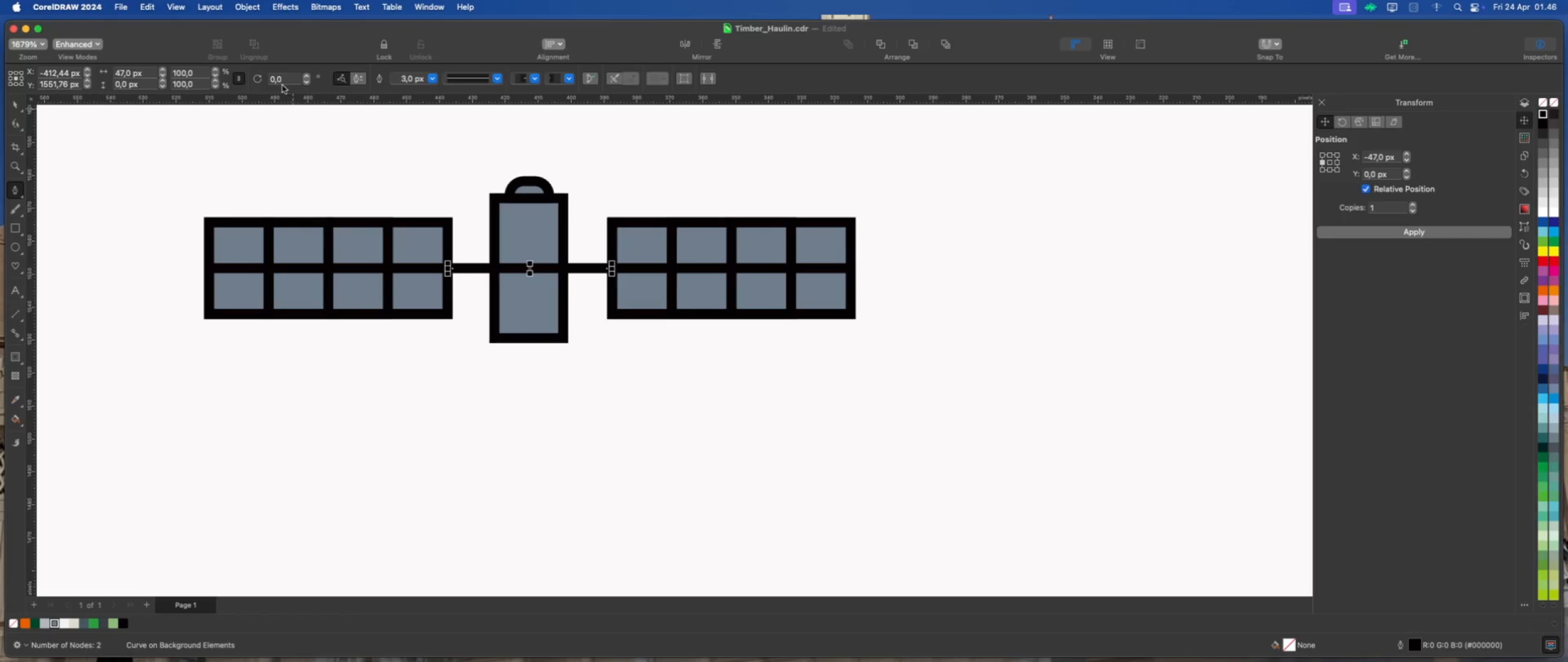 
wait(5.89)
 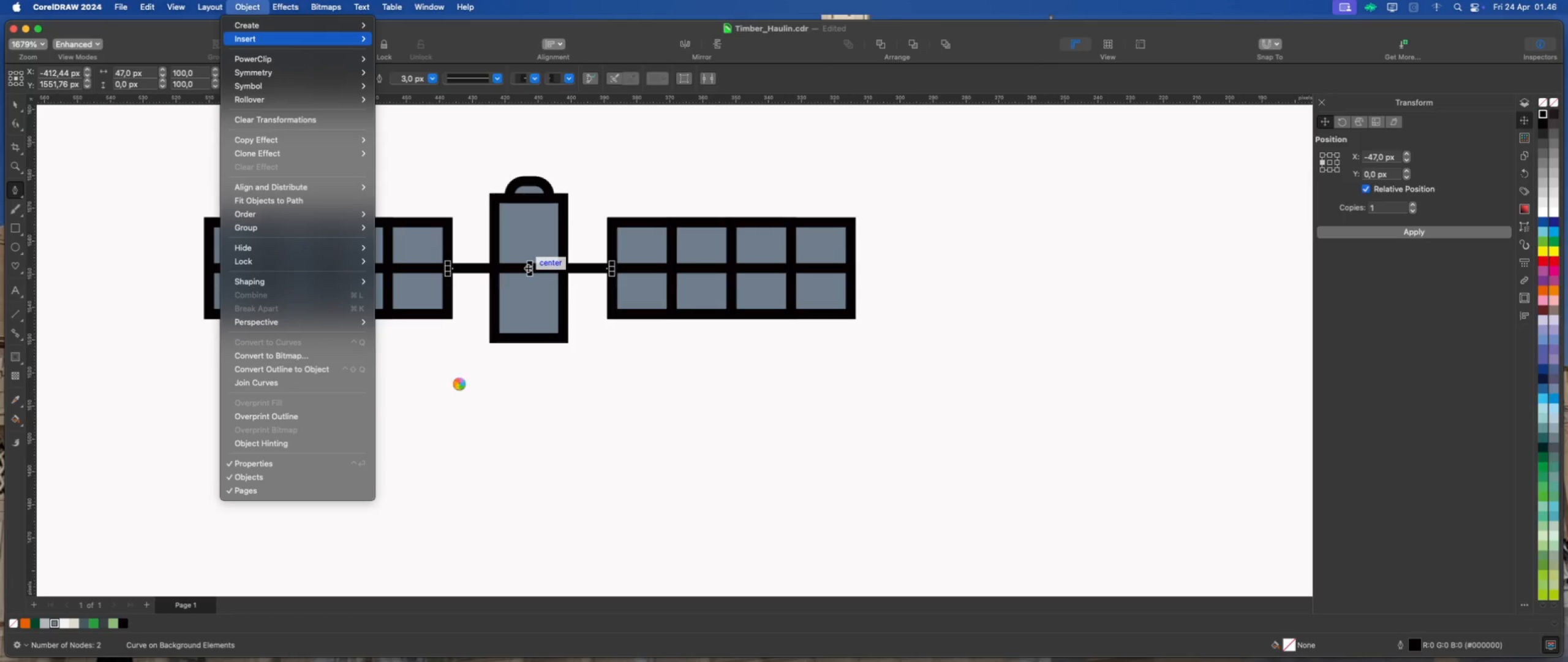 
left_click([251, 9])
 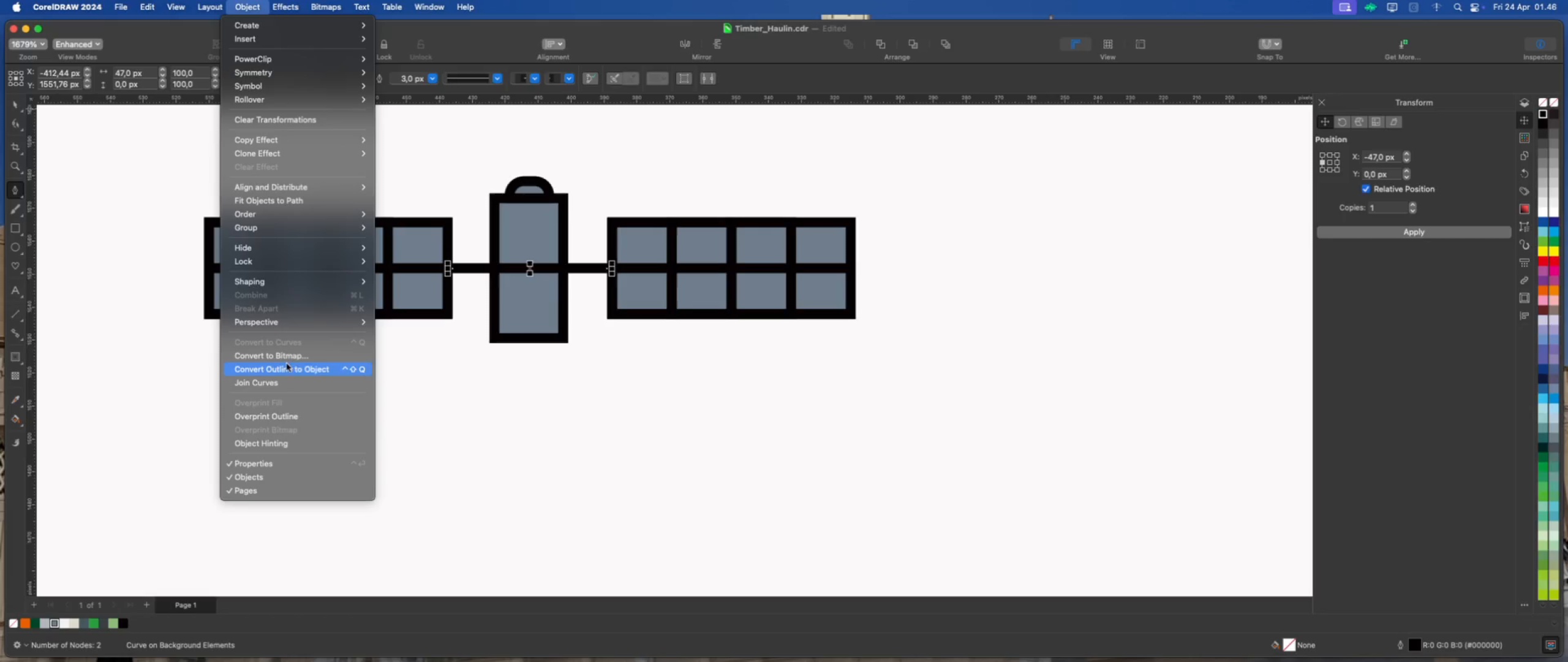 
left_click([292, 375])
 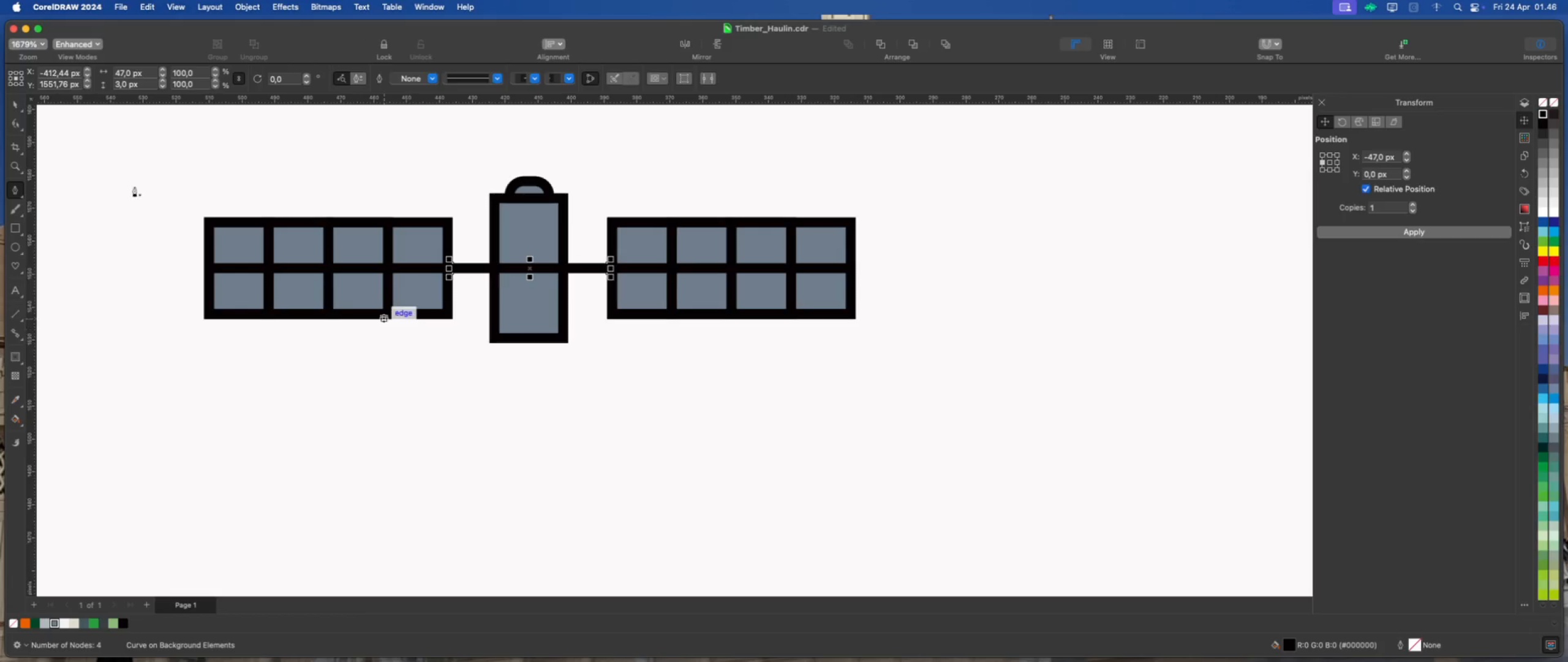 
left_click([15, 103])
 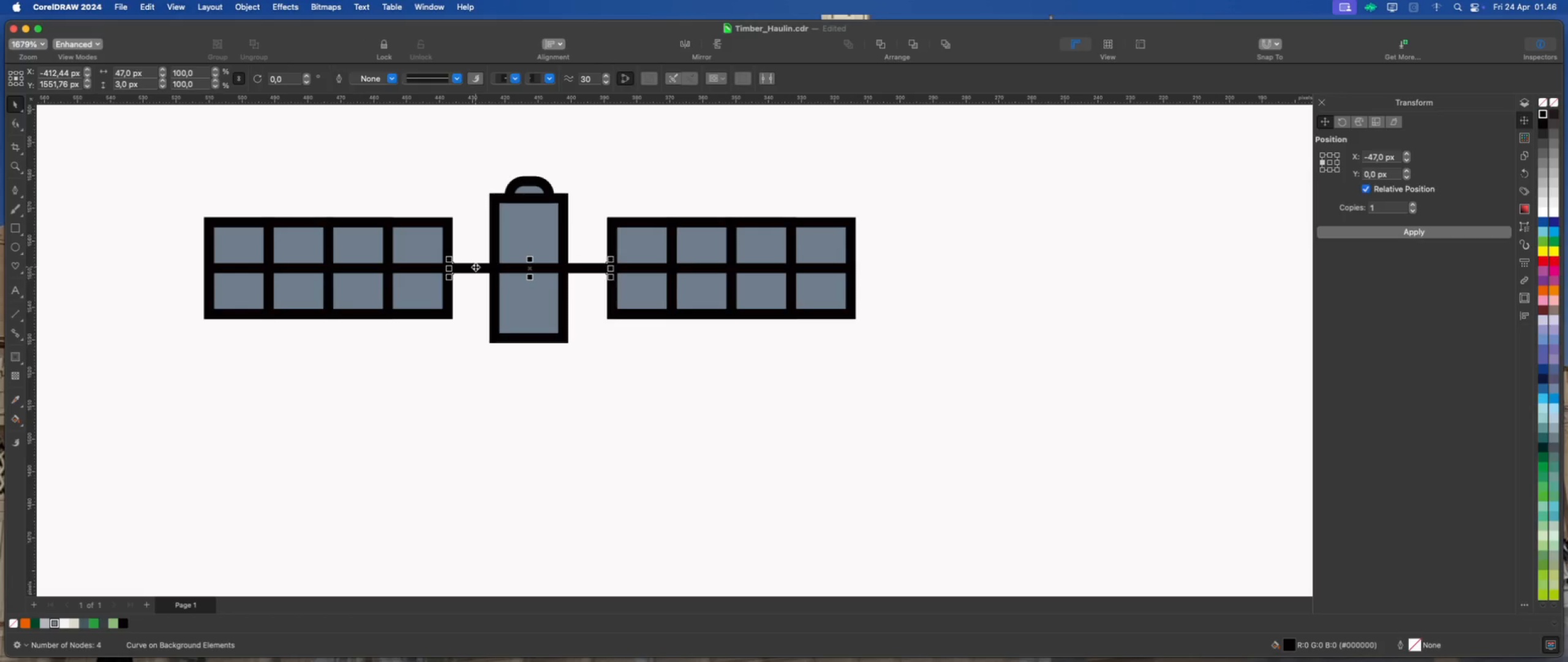 
right_click([475, 267])
 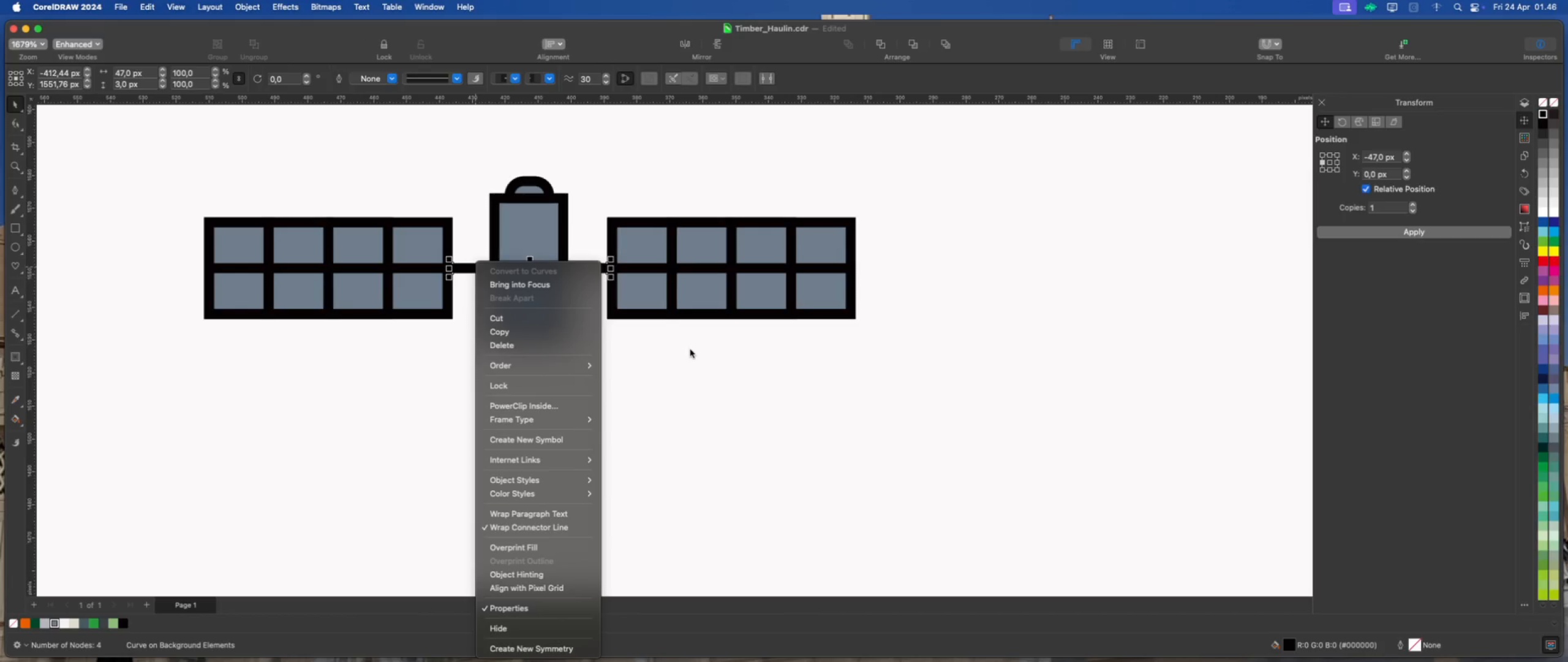 
left_click([691, 349])
 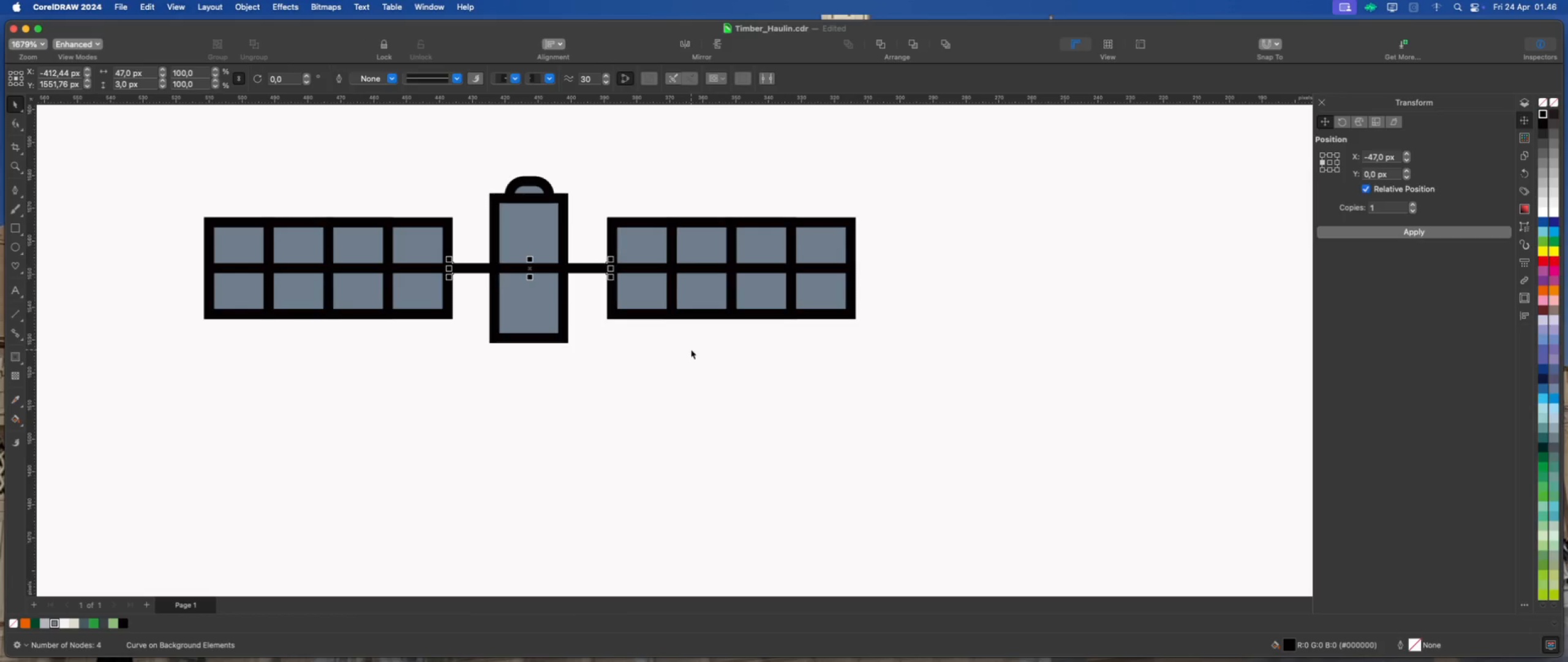 
key(Shift+ArrowDown)
 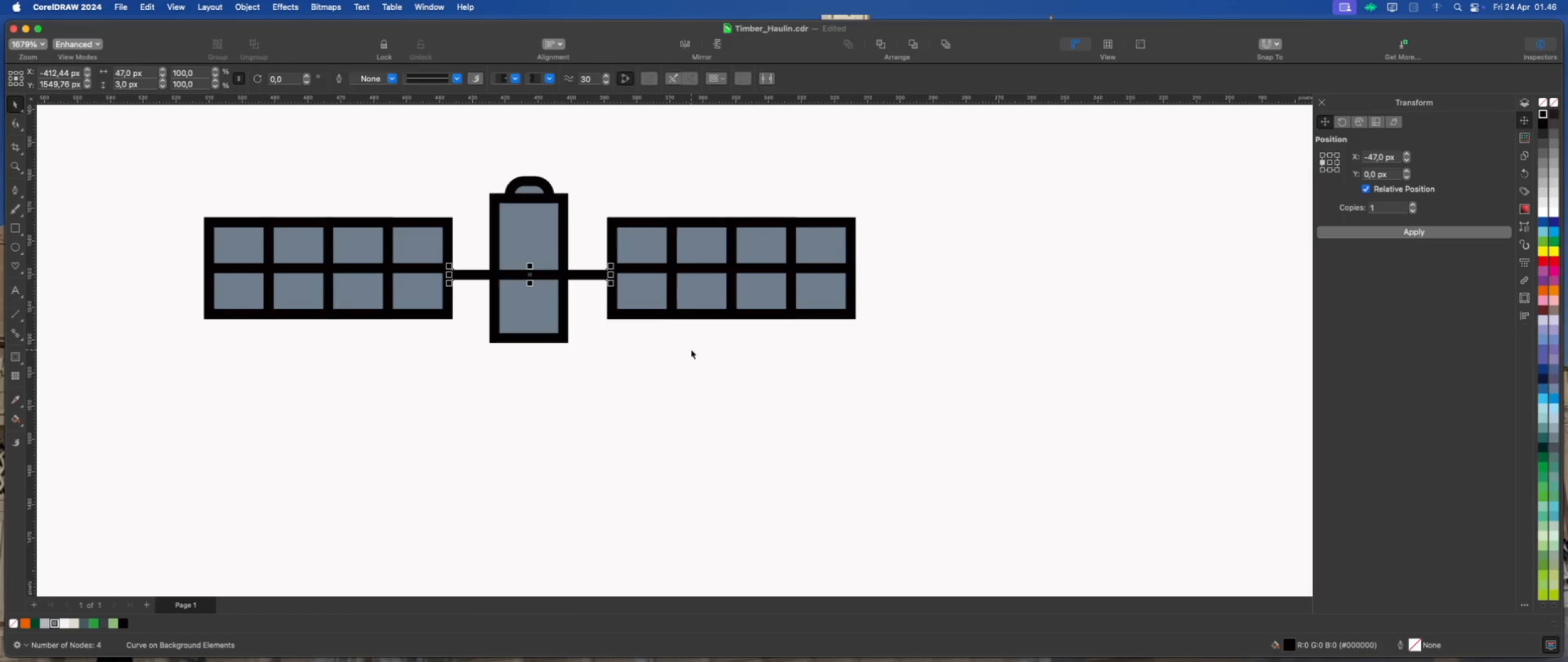 
key(ArrowUp)
 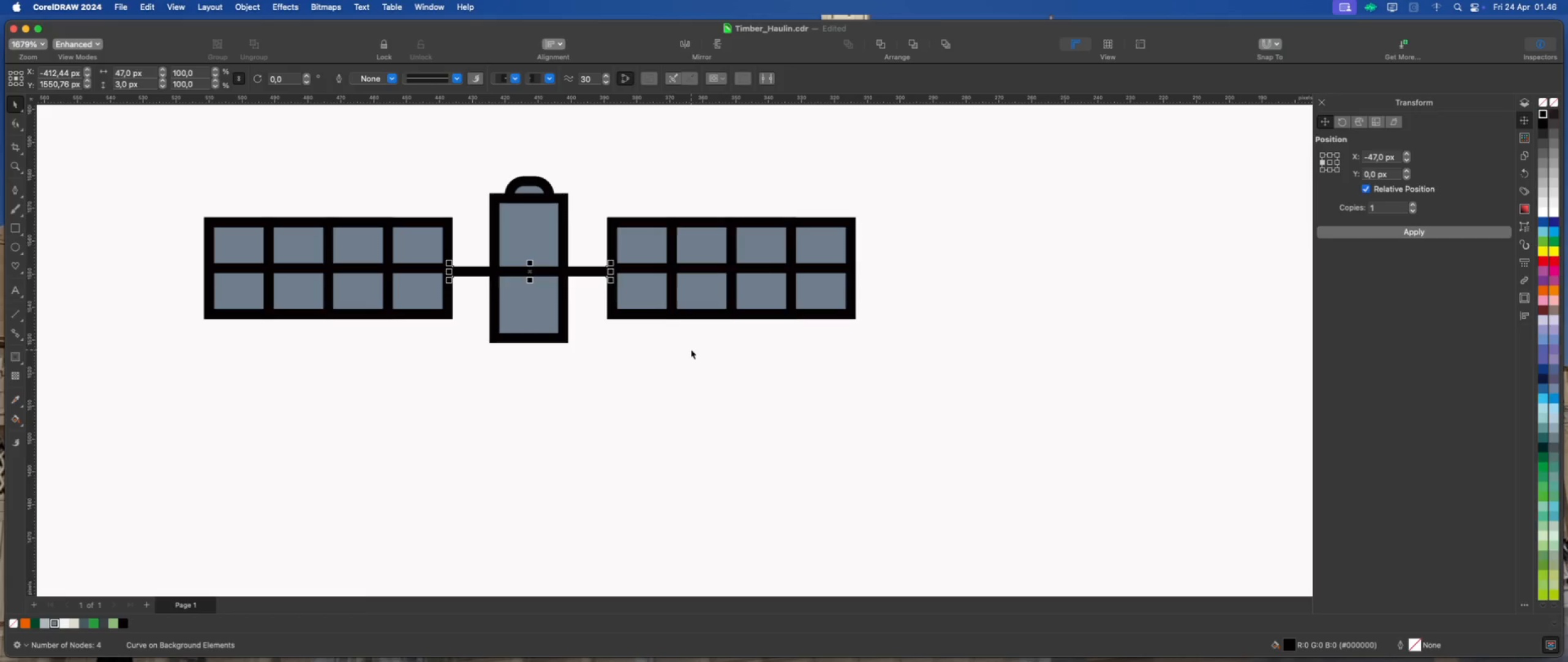 
key(ArrowUp)
 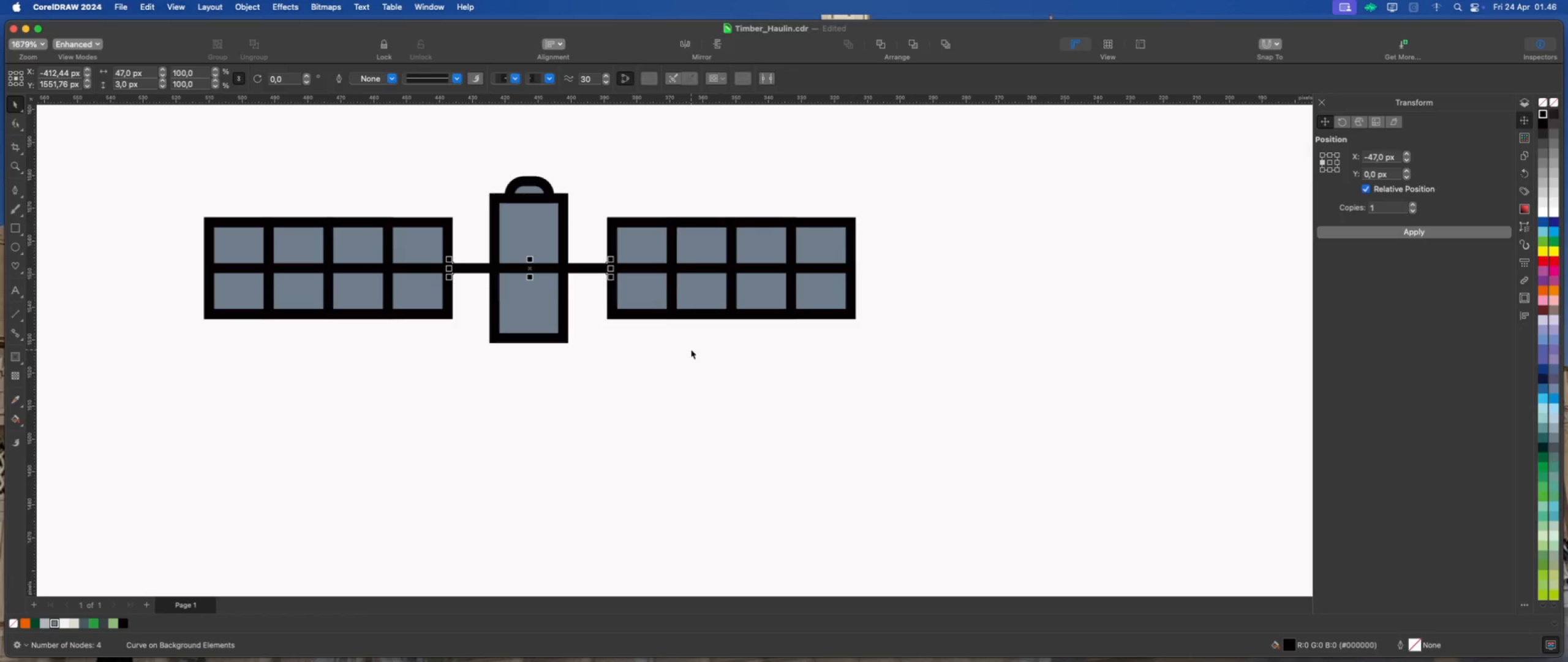 
key(Meta+ArrowDown)
 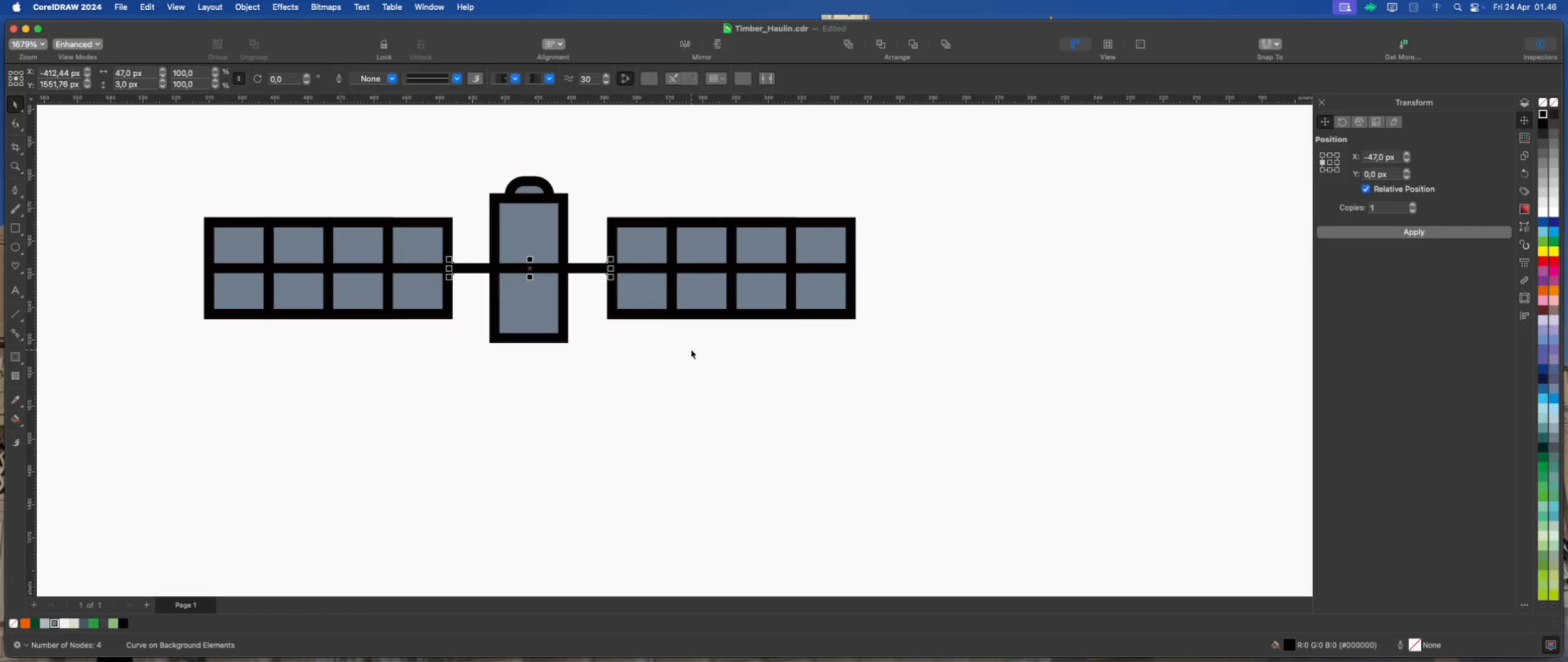 
key(Meta+ArrowDown)
 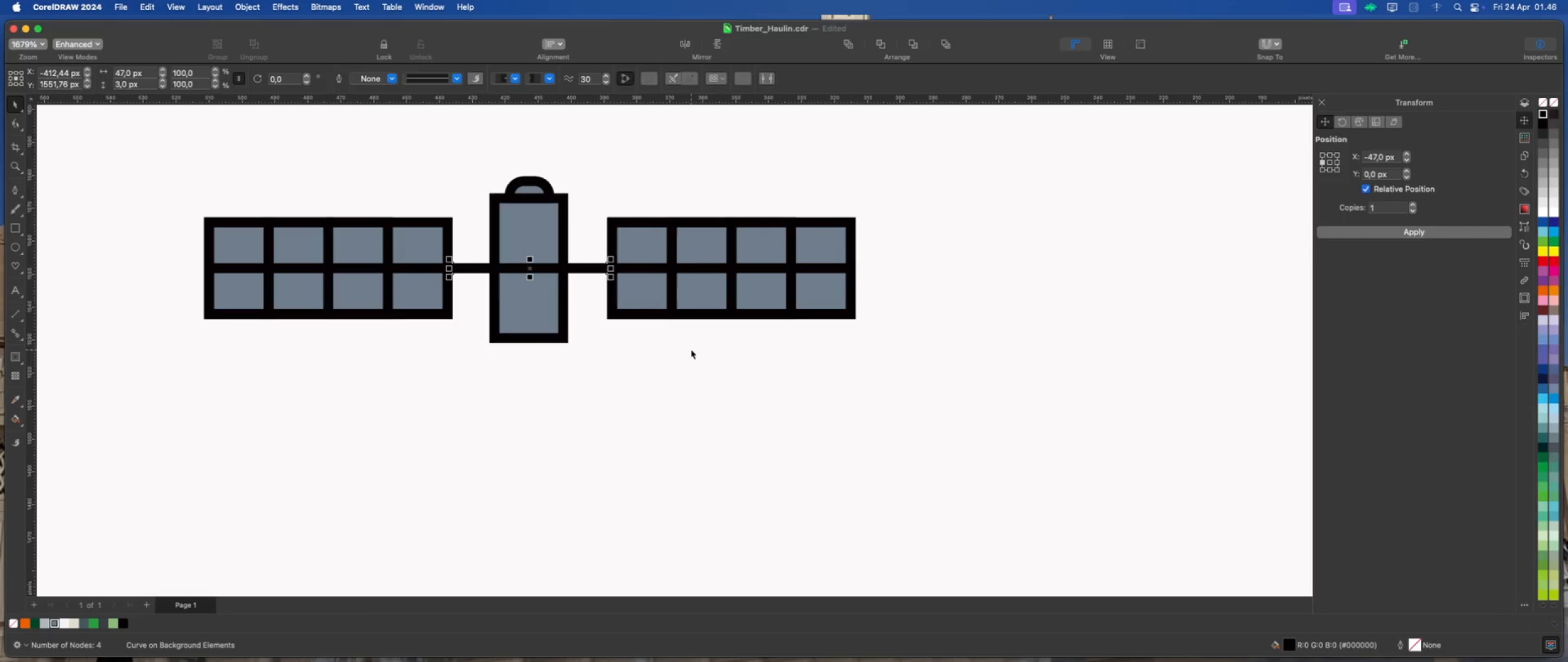 
key(Meta+ArrowDown)
 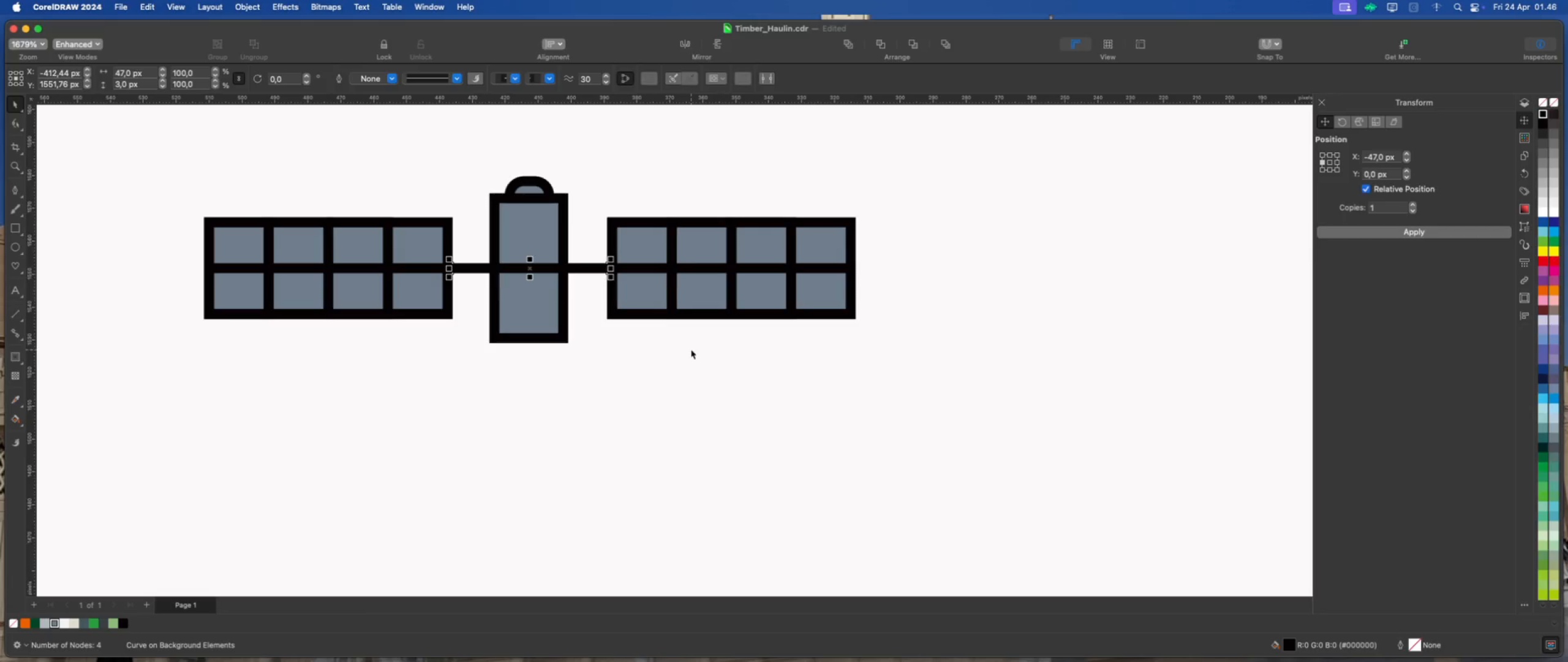 
key(Meta+ArrowDown)
 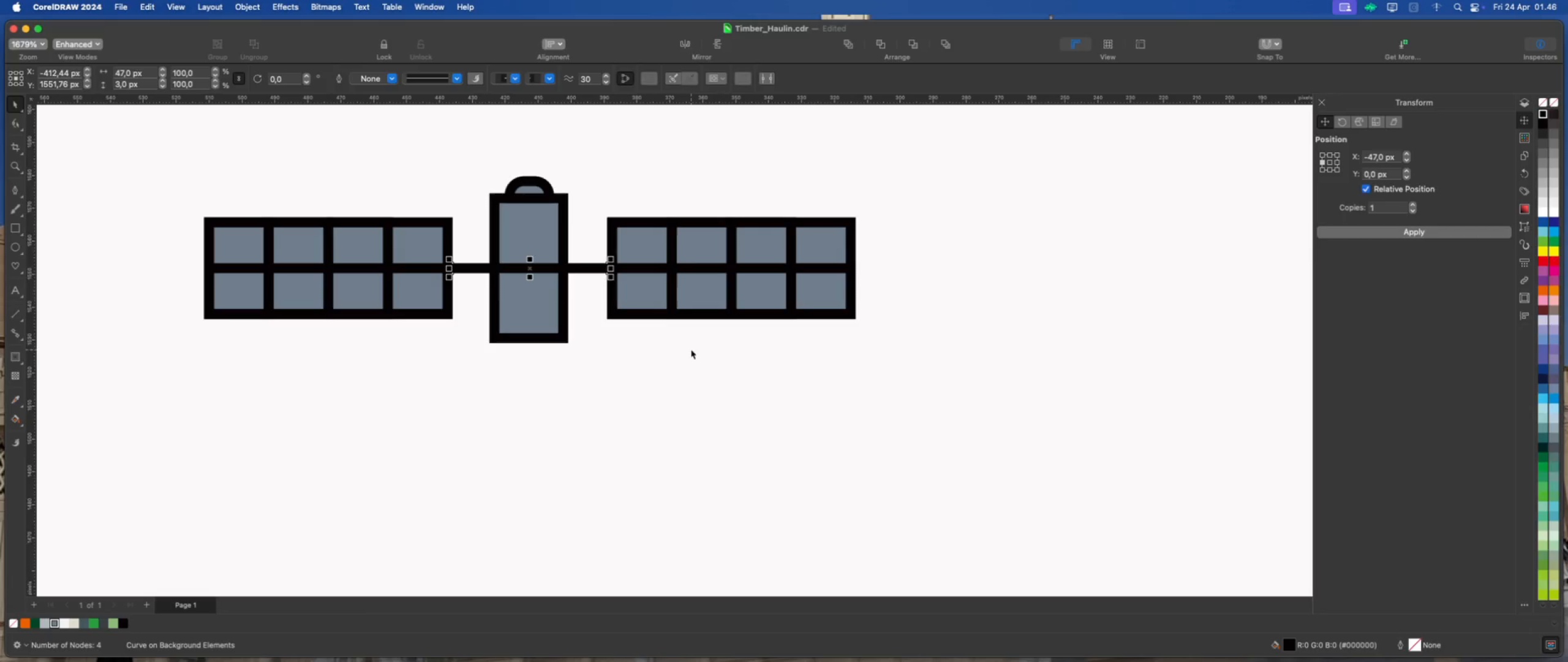 
key(Meta+ArrowDown)
 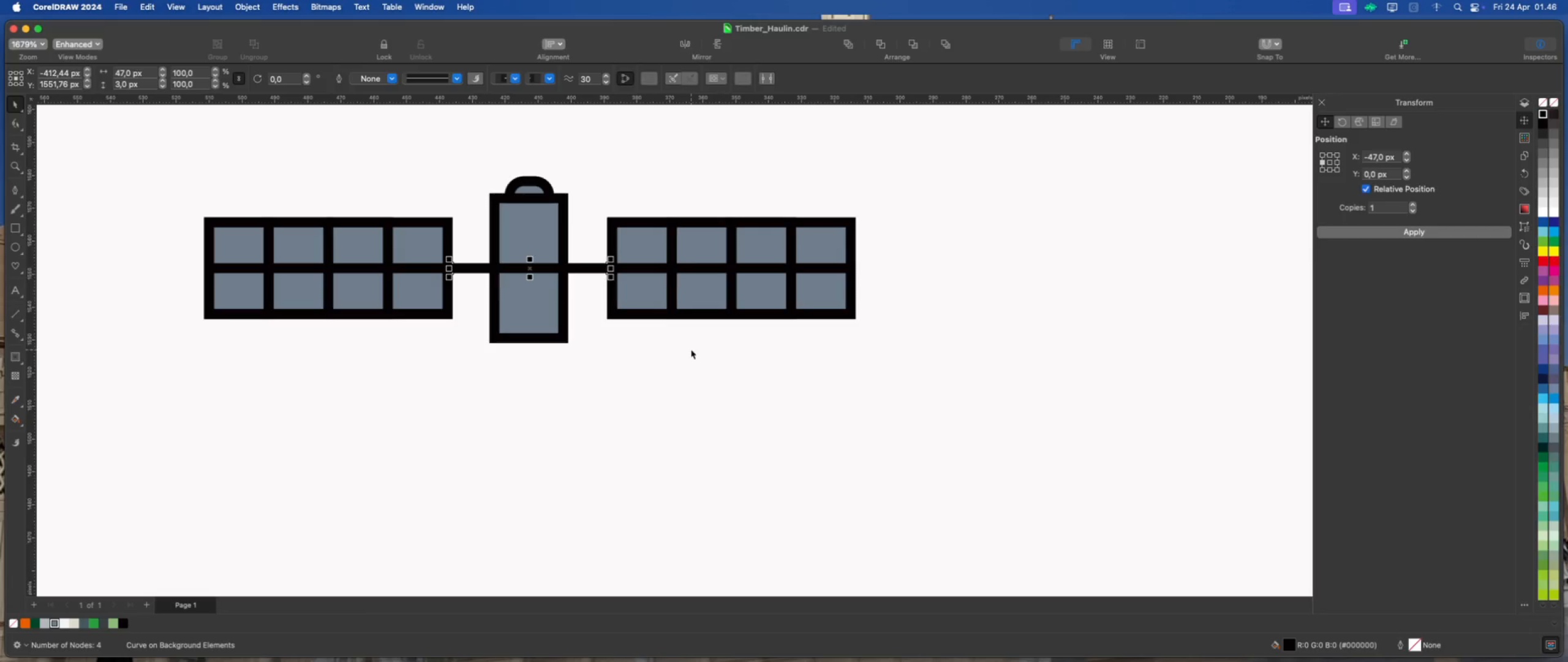 
key(Meta+ArrowDown)
 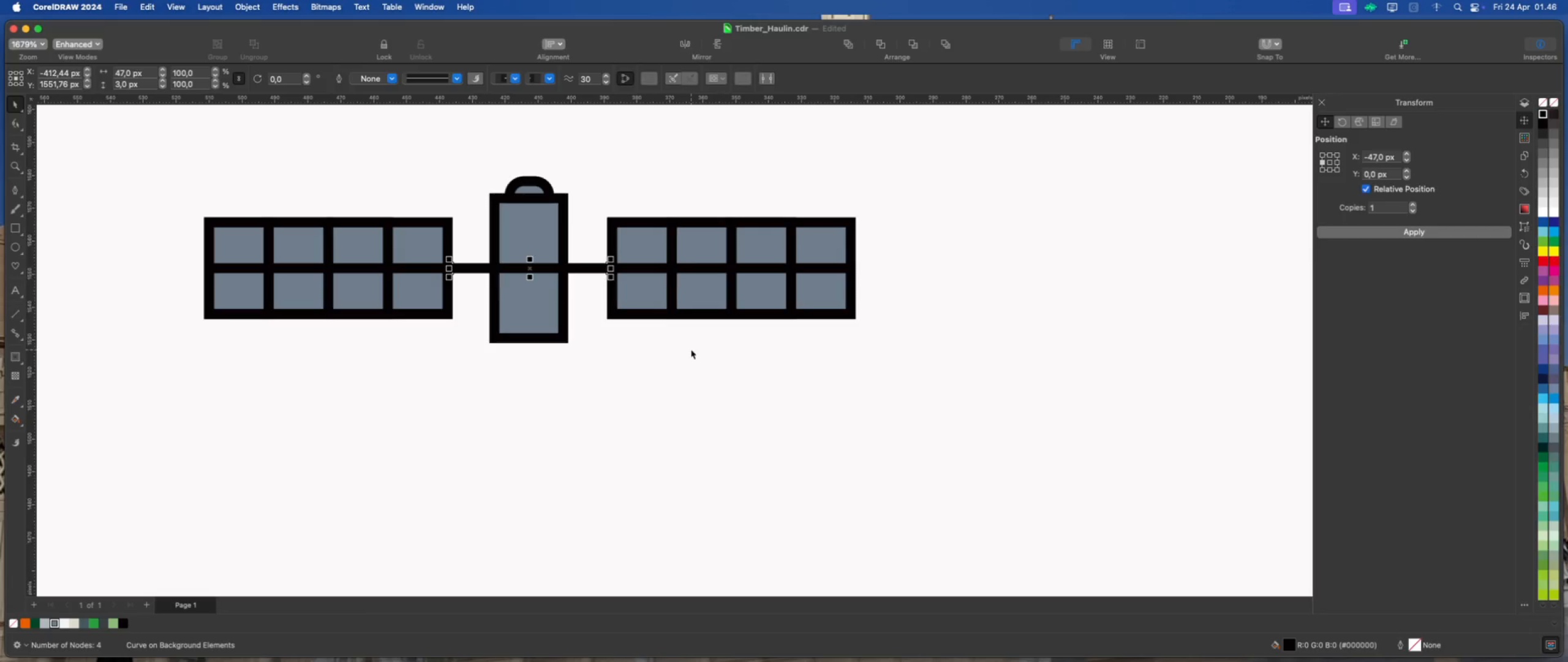 
key(Meta+ArrowDown)
 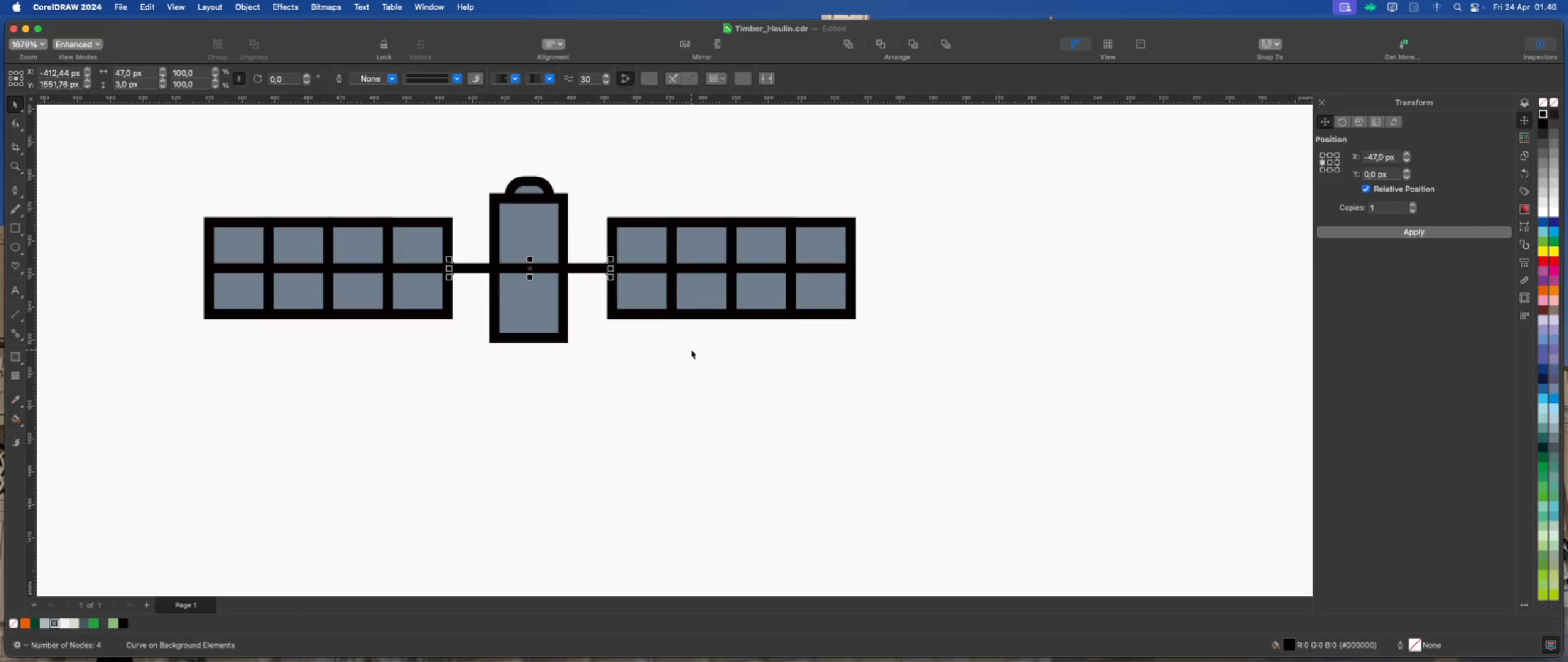 
key(Meta+ArrowDown)
 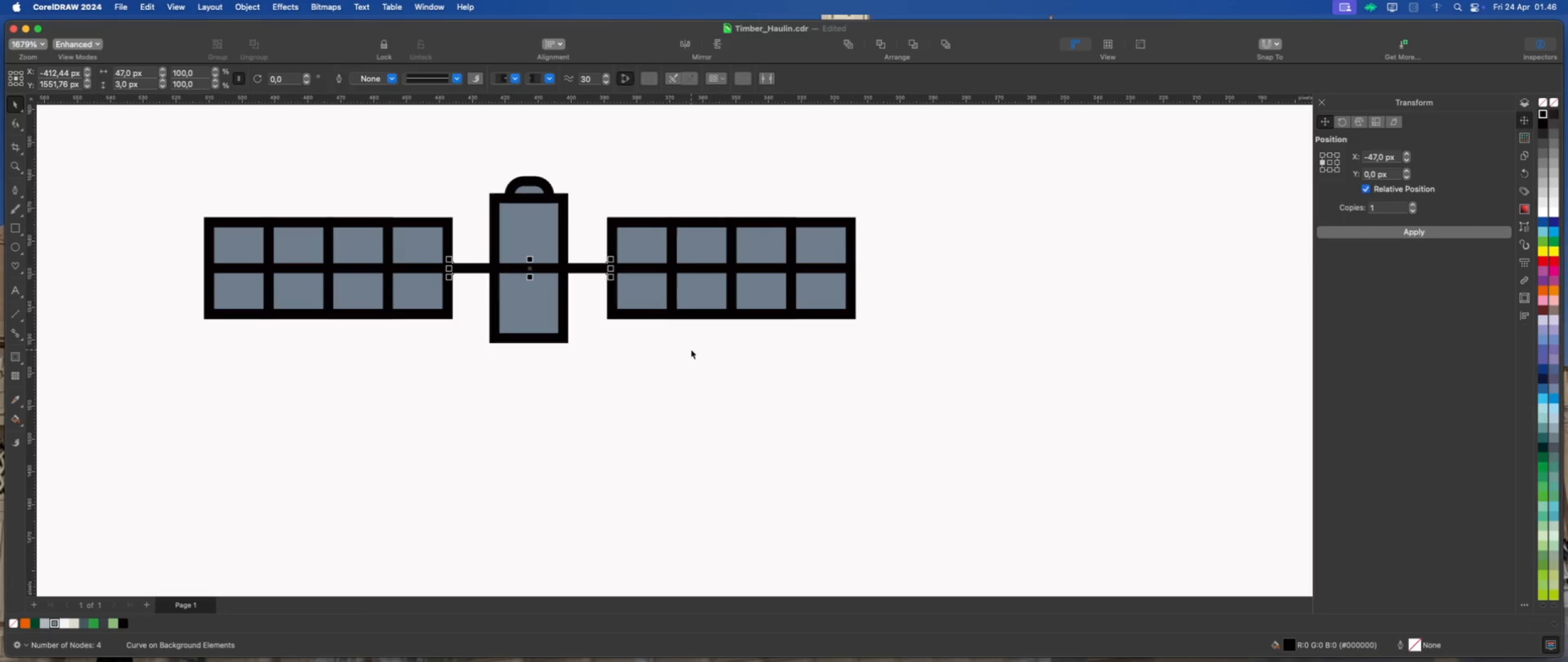 
key(Meta+ArrowDown)
 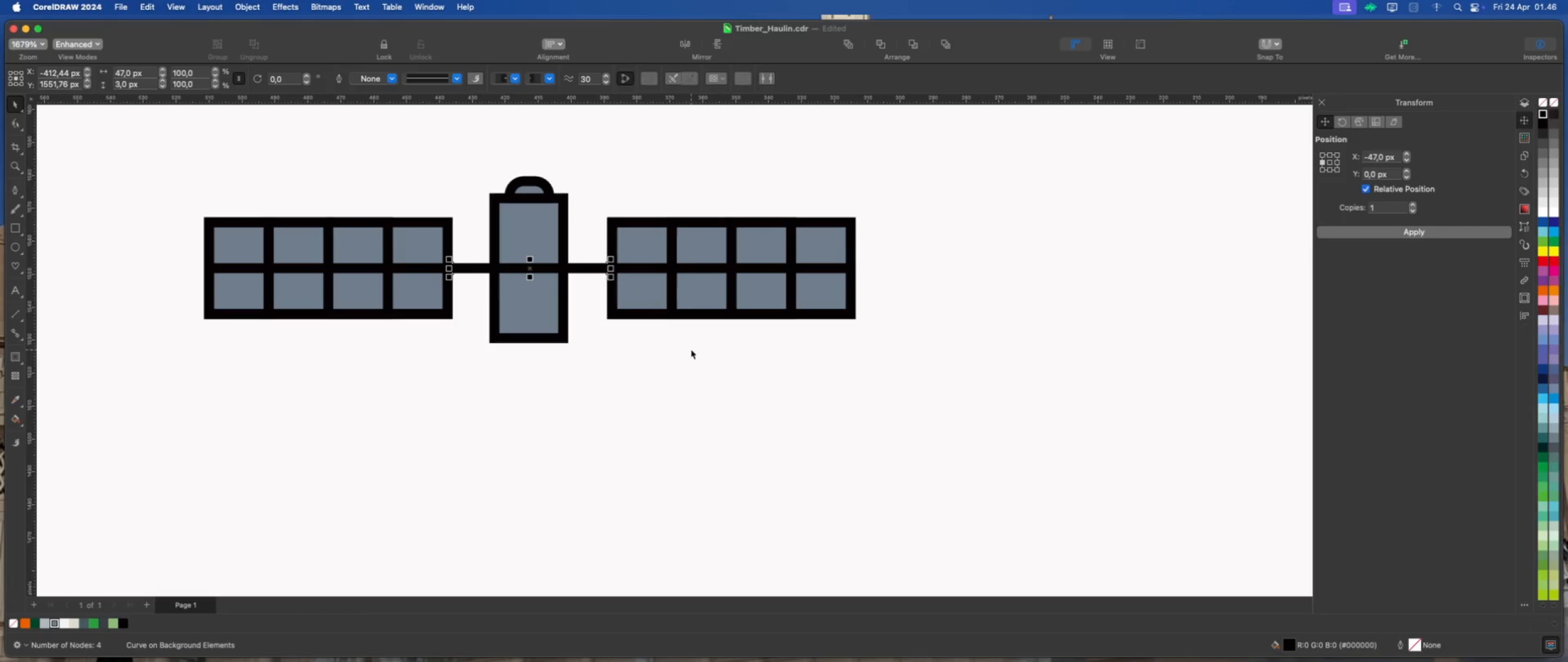 
key(Meta+ArrowDown)
 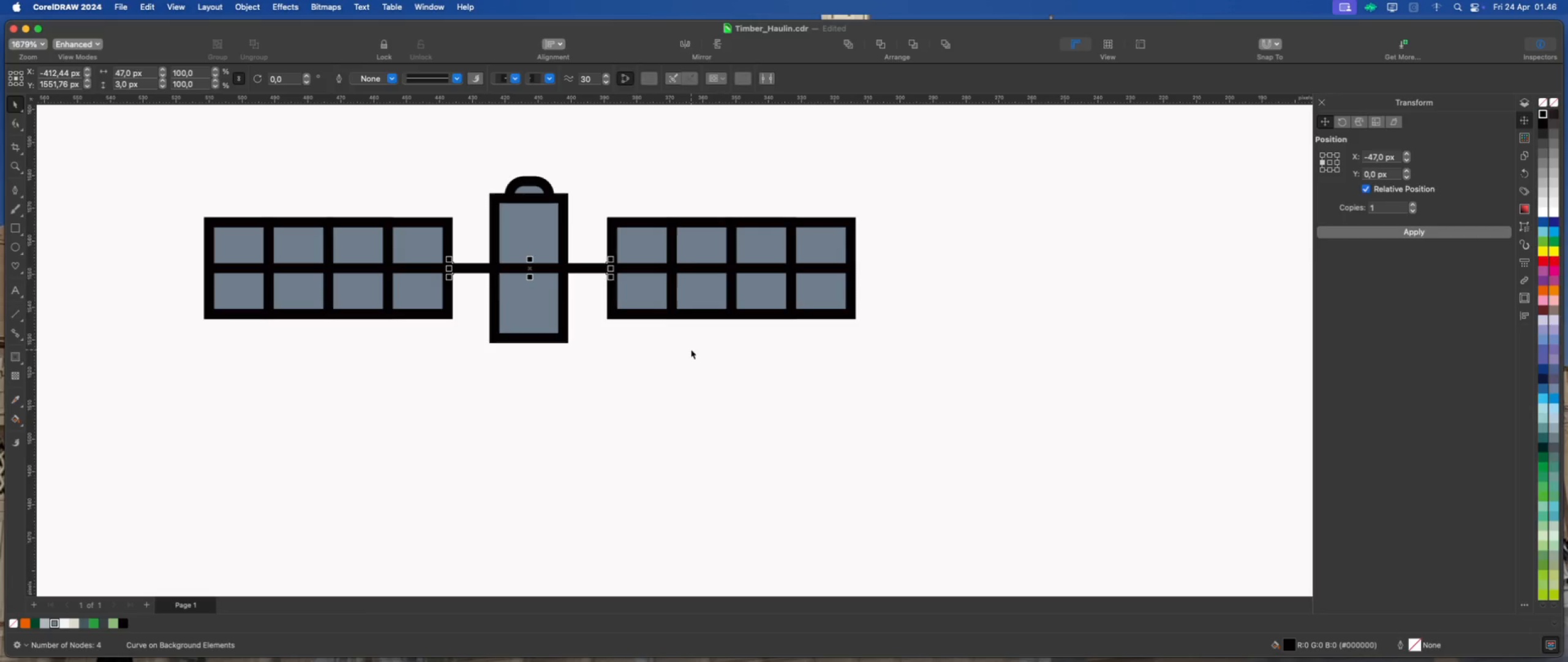 
key(Meta+ArrowDown)
 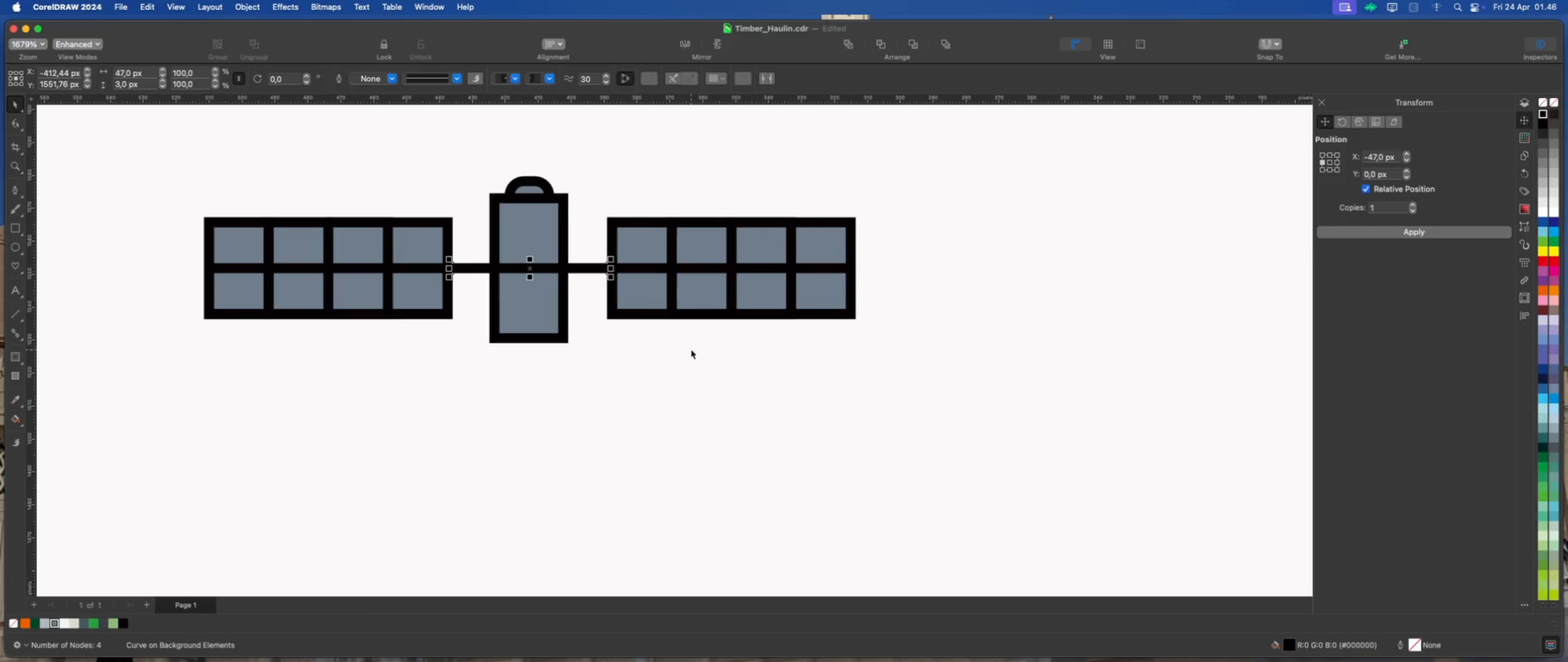 
key(Meta+ArrowDown)
 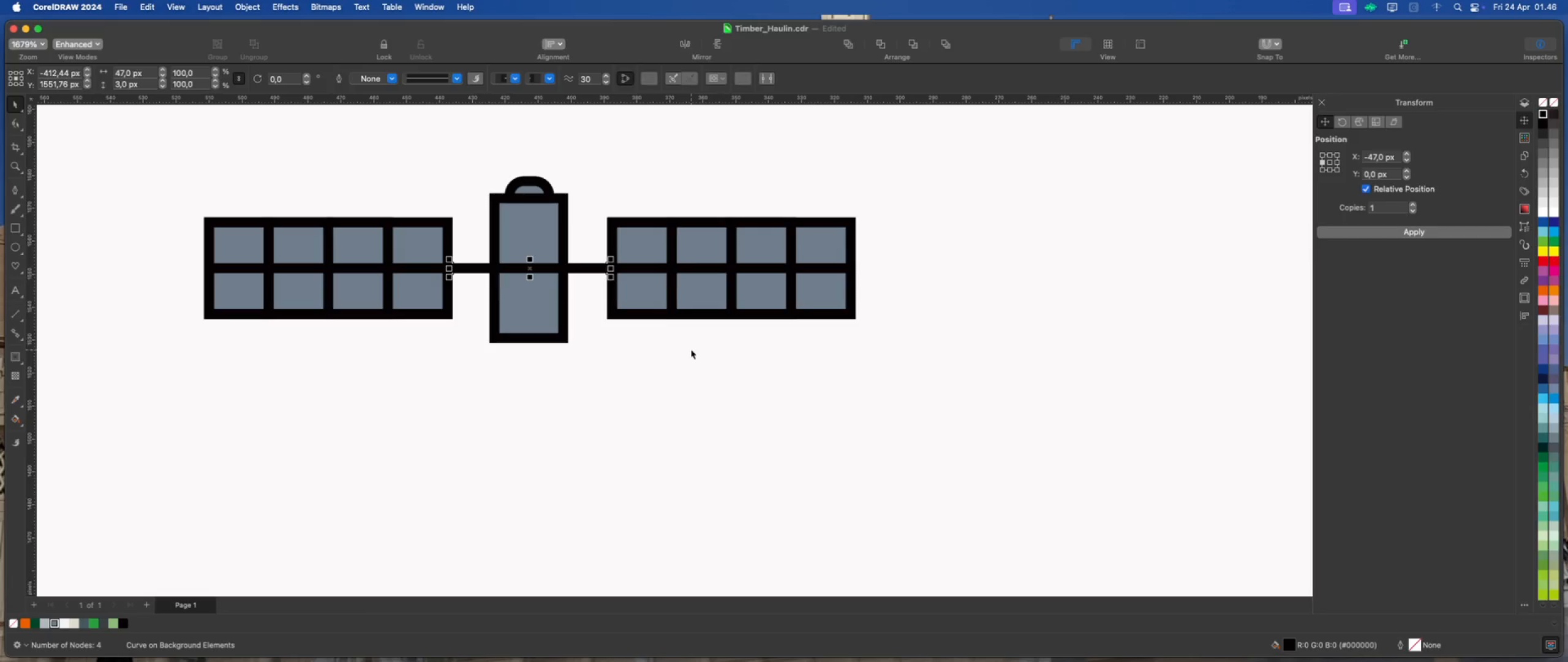 
key(Meta+ArrowDown)
 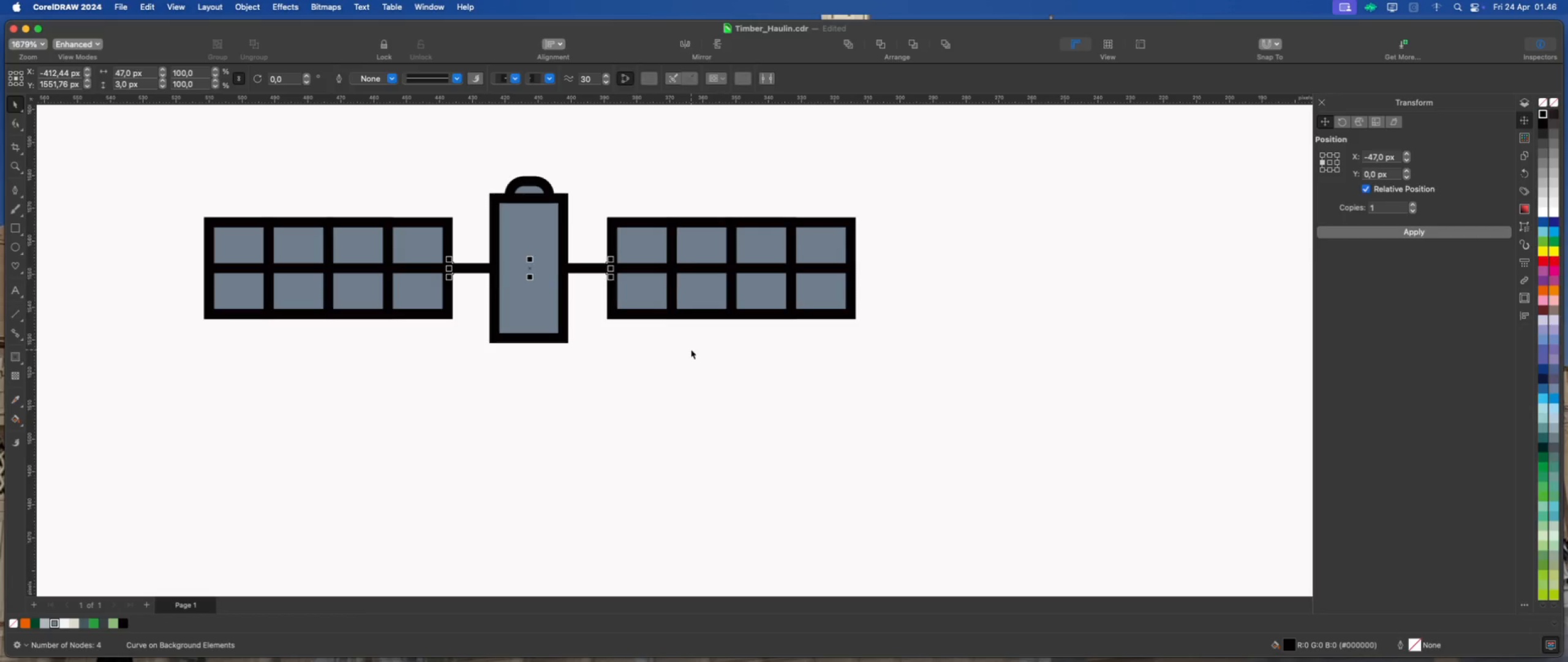 
key(Meta+ArrowDown)
 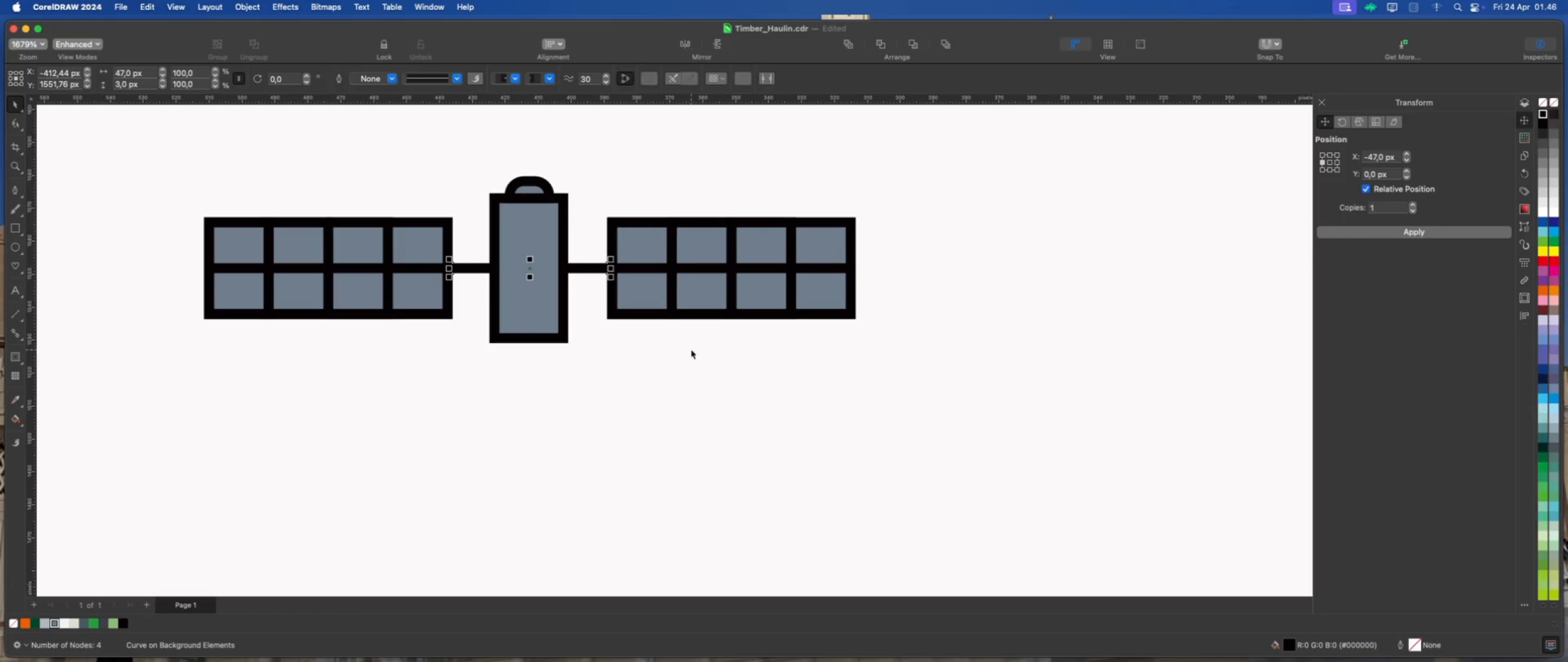 
key(Meta+ArrowDown)
 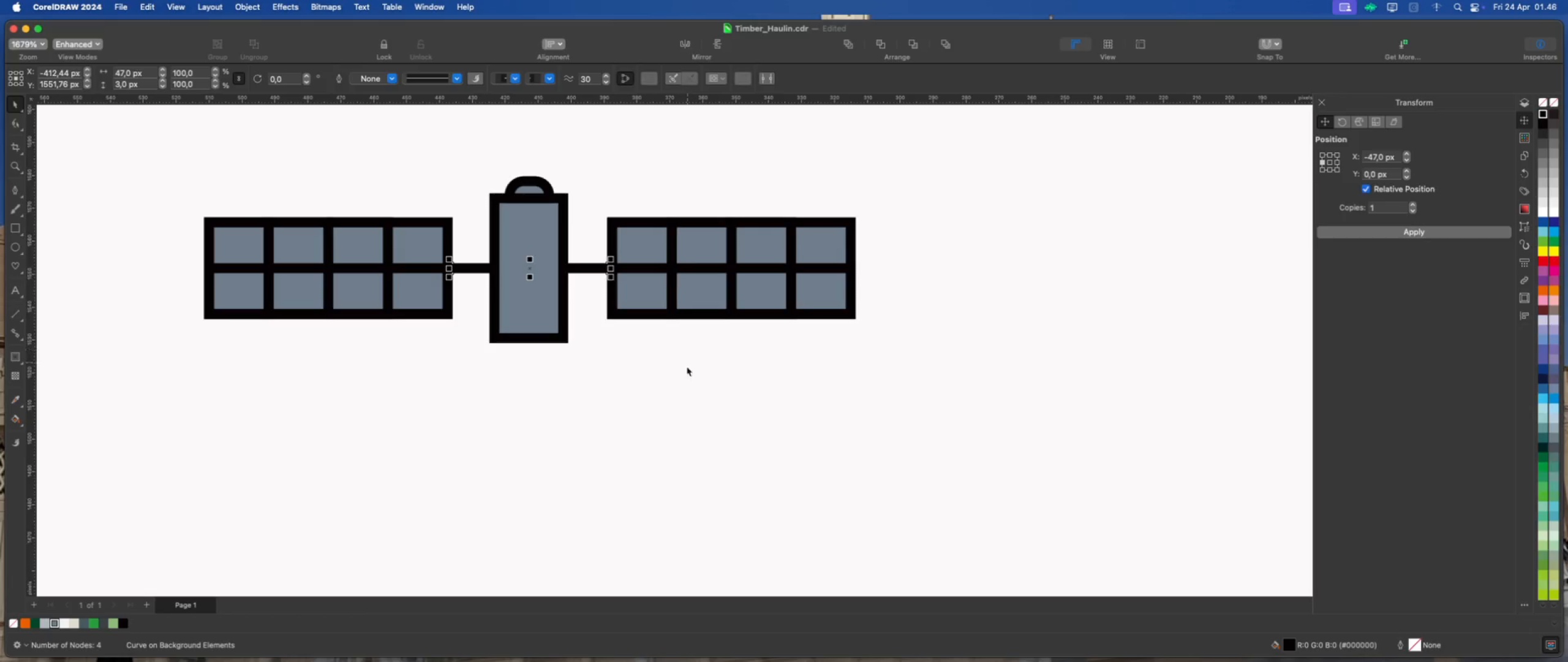 
left_click([685, 381])
 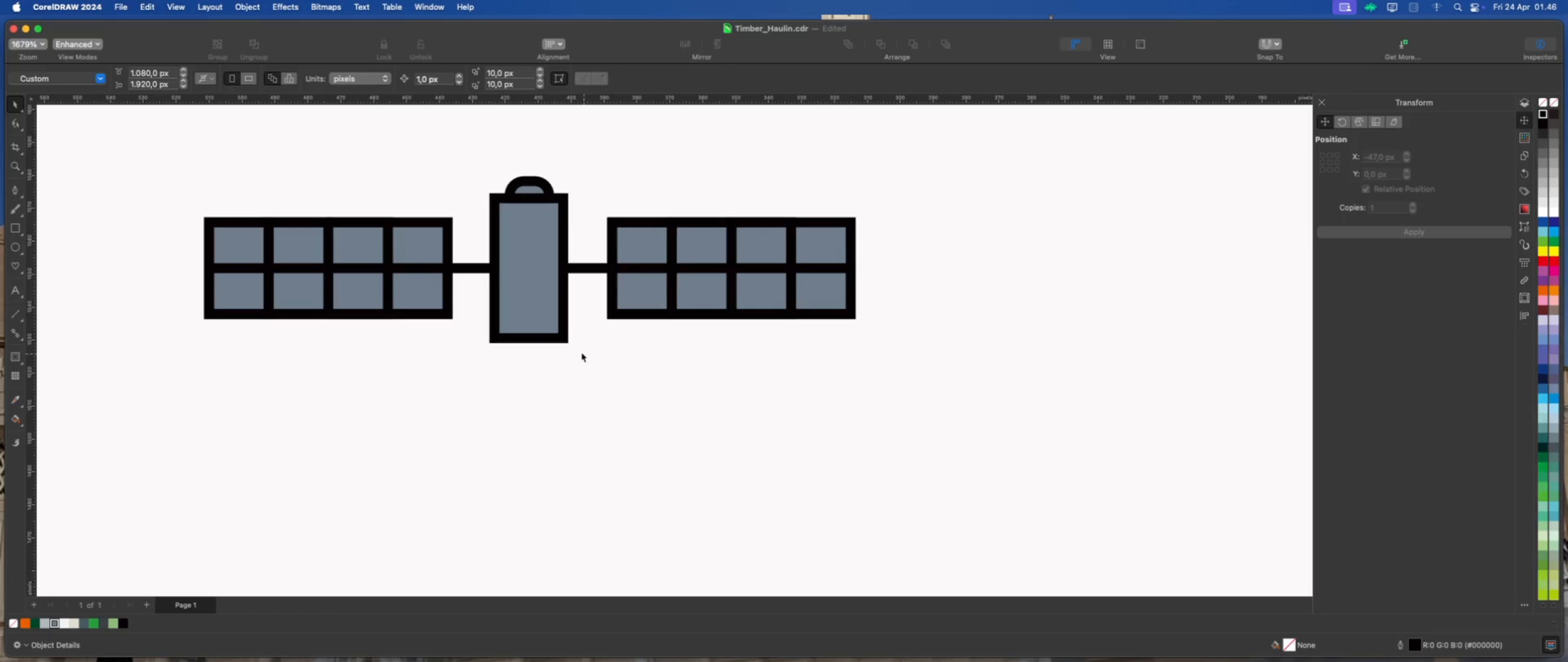 
scroll: coordinate [559, 346], scroll_direction: down, amount: 2.0
 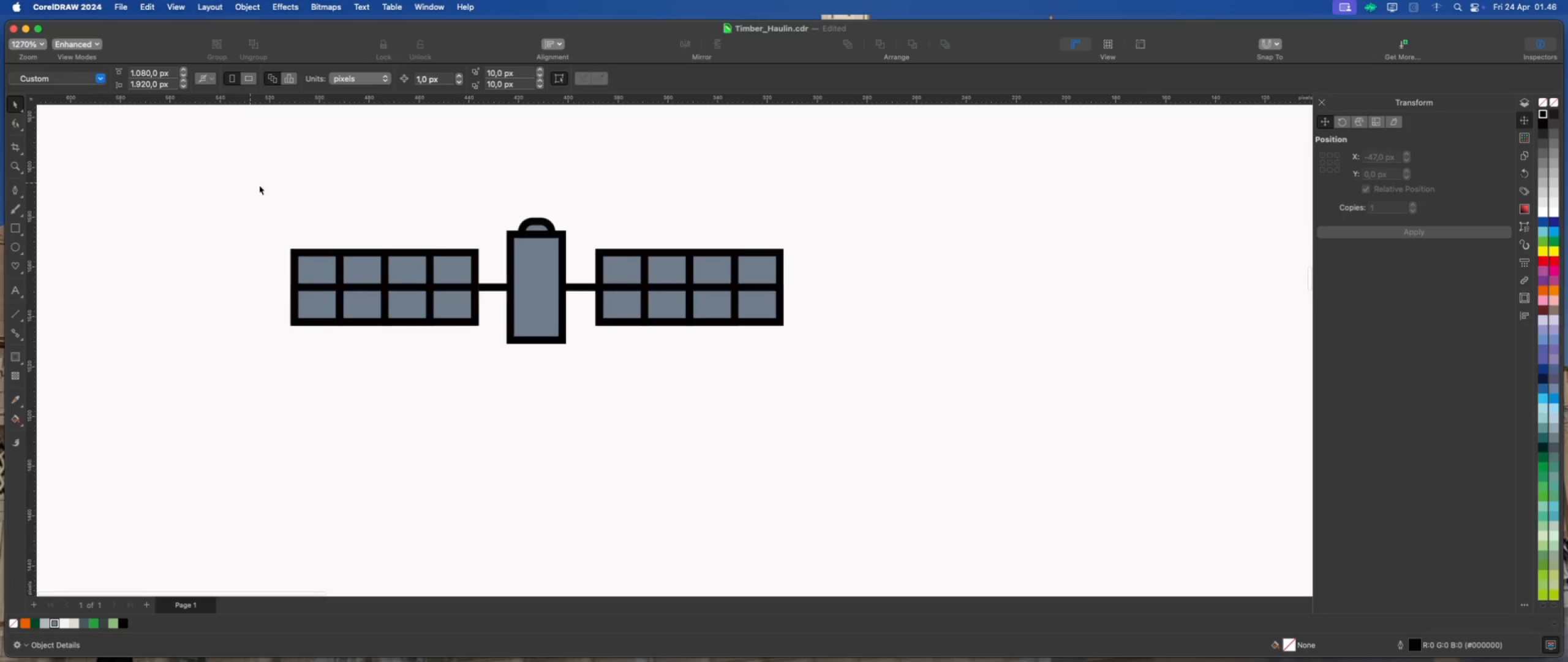 
left_click_drag(start_coordinate=[467, 184], to_coordinate=[588, 363])
 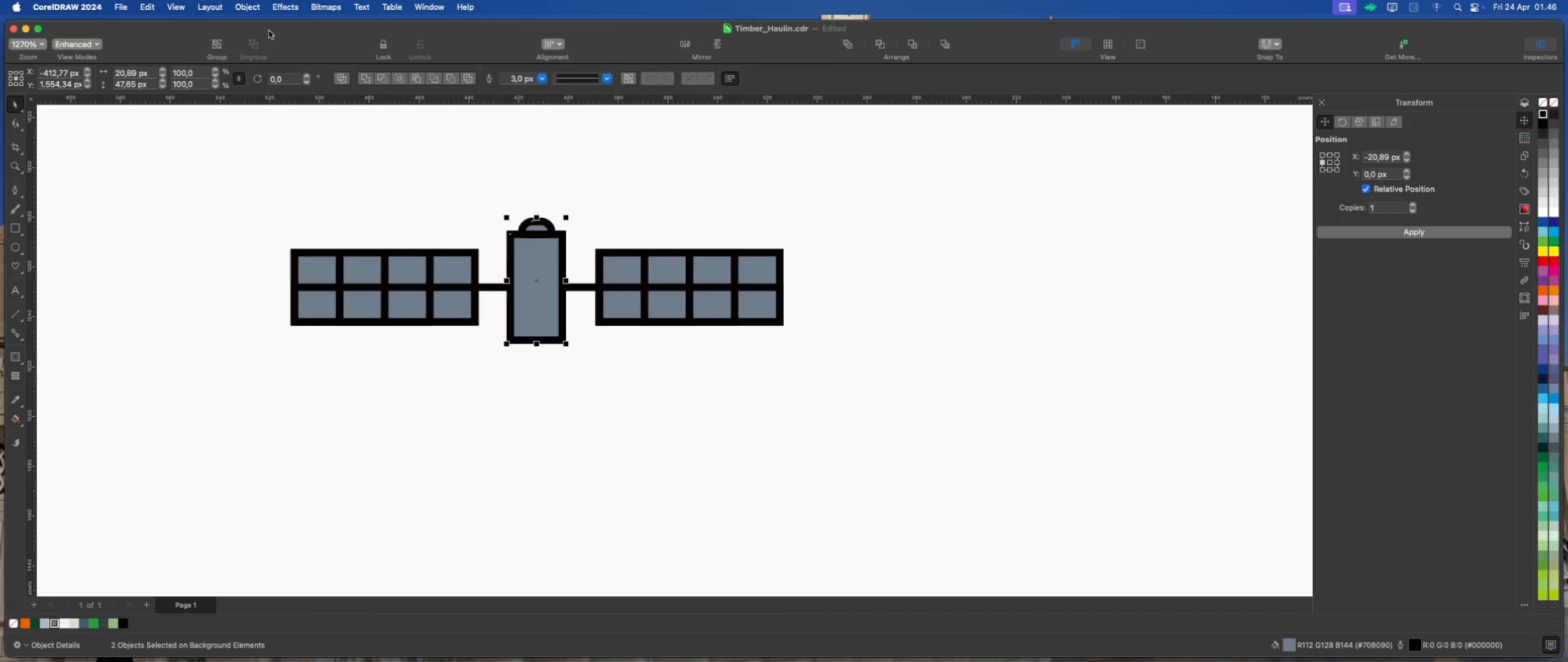 
left_click([257, 9])
 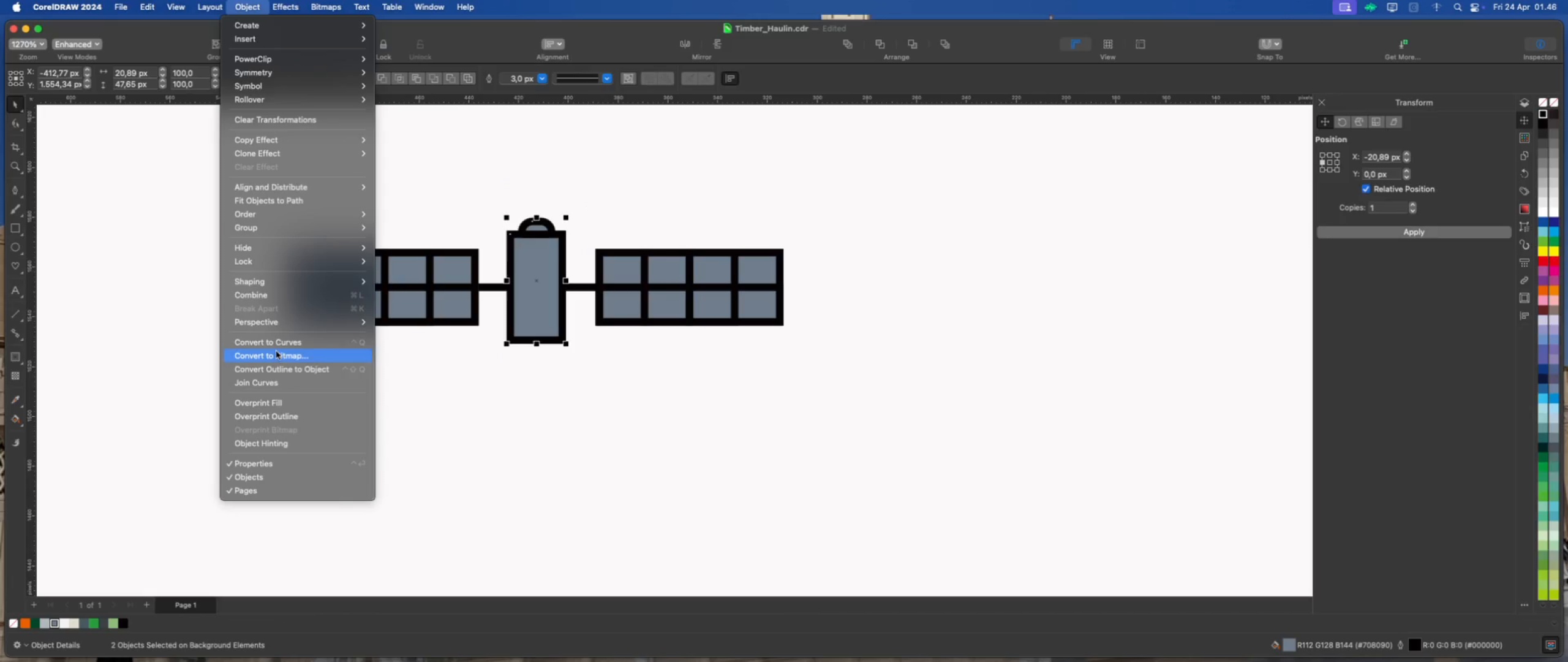 
left_click([286, 367])
 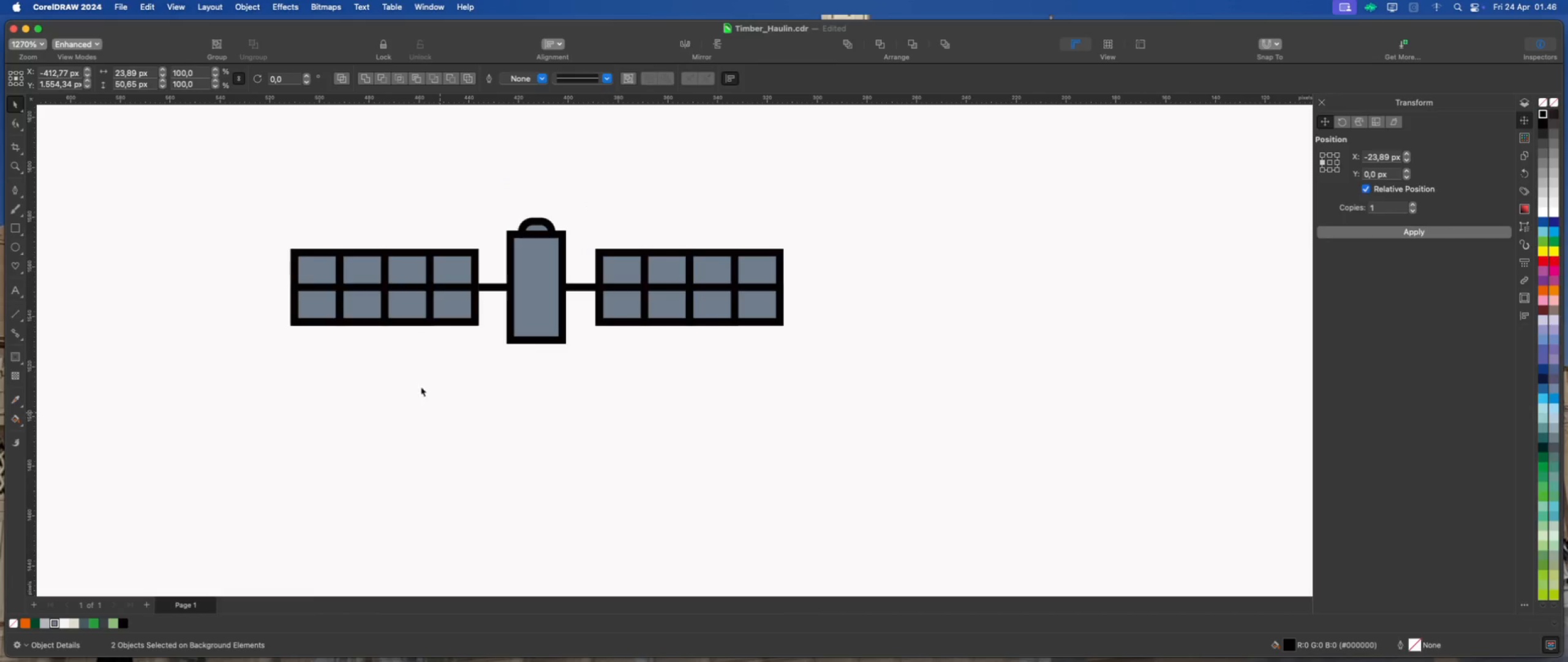 
left_click_drag(start_coordinate=[245, 173], to_coordinate=[805, 377])
 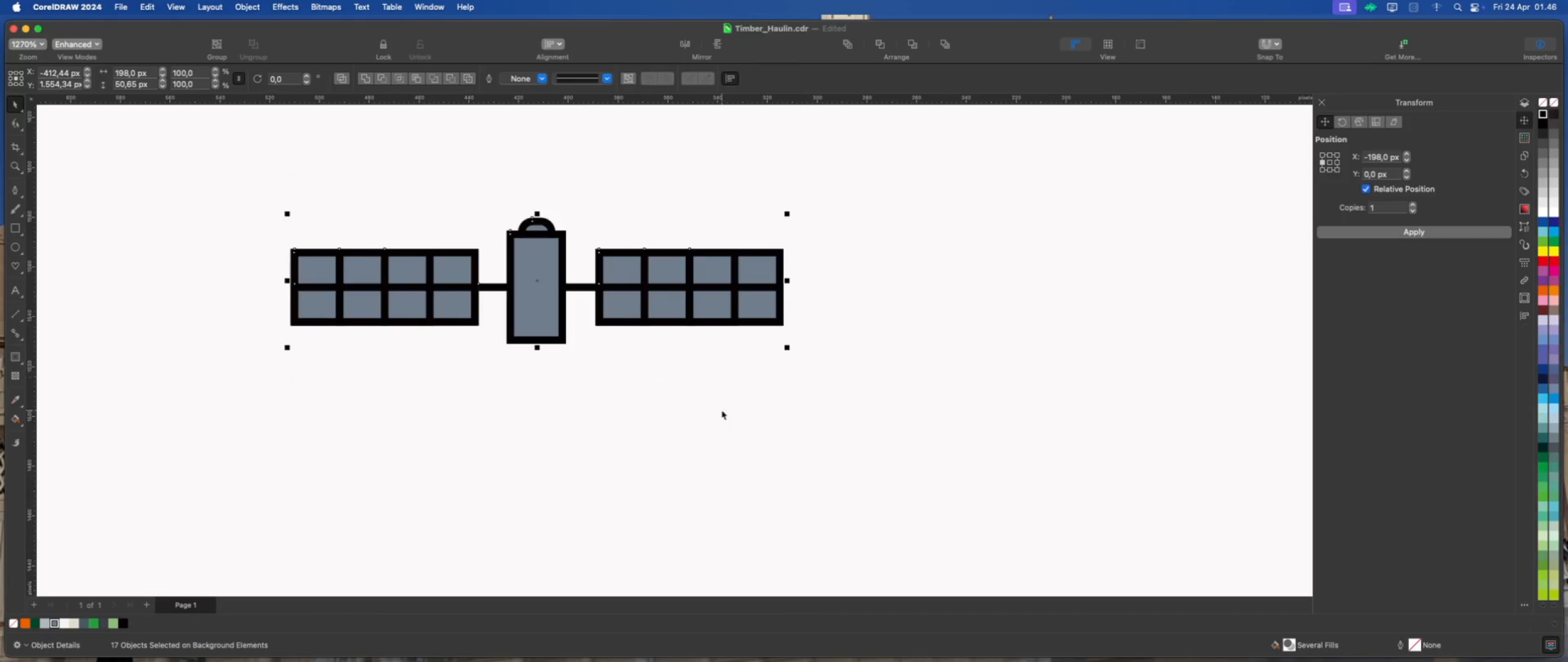 
left_click([722, 410])
 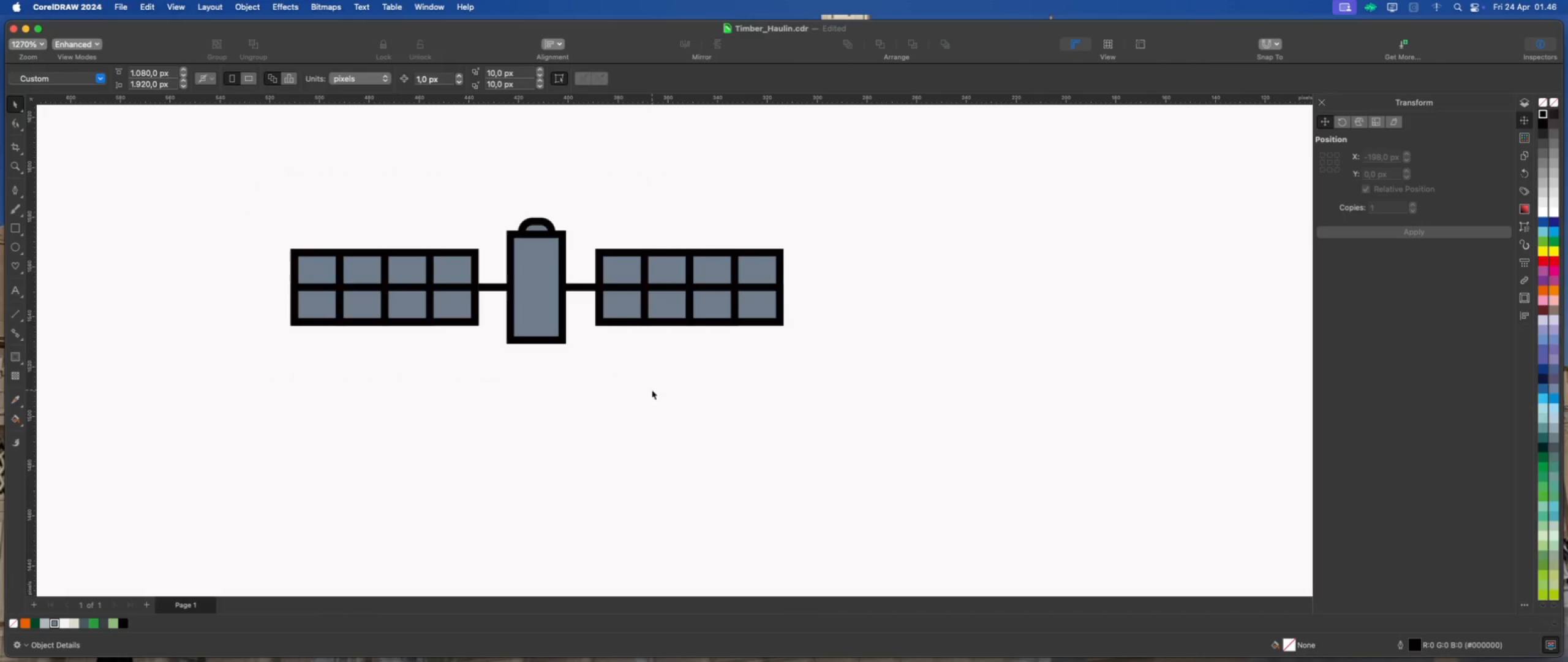 
scroll: coordinate [628, 381], scroll_direction: up, amount: 2.0
 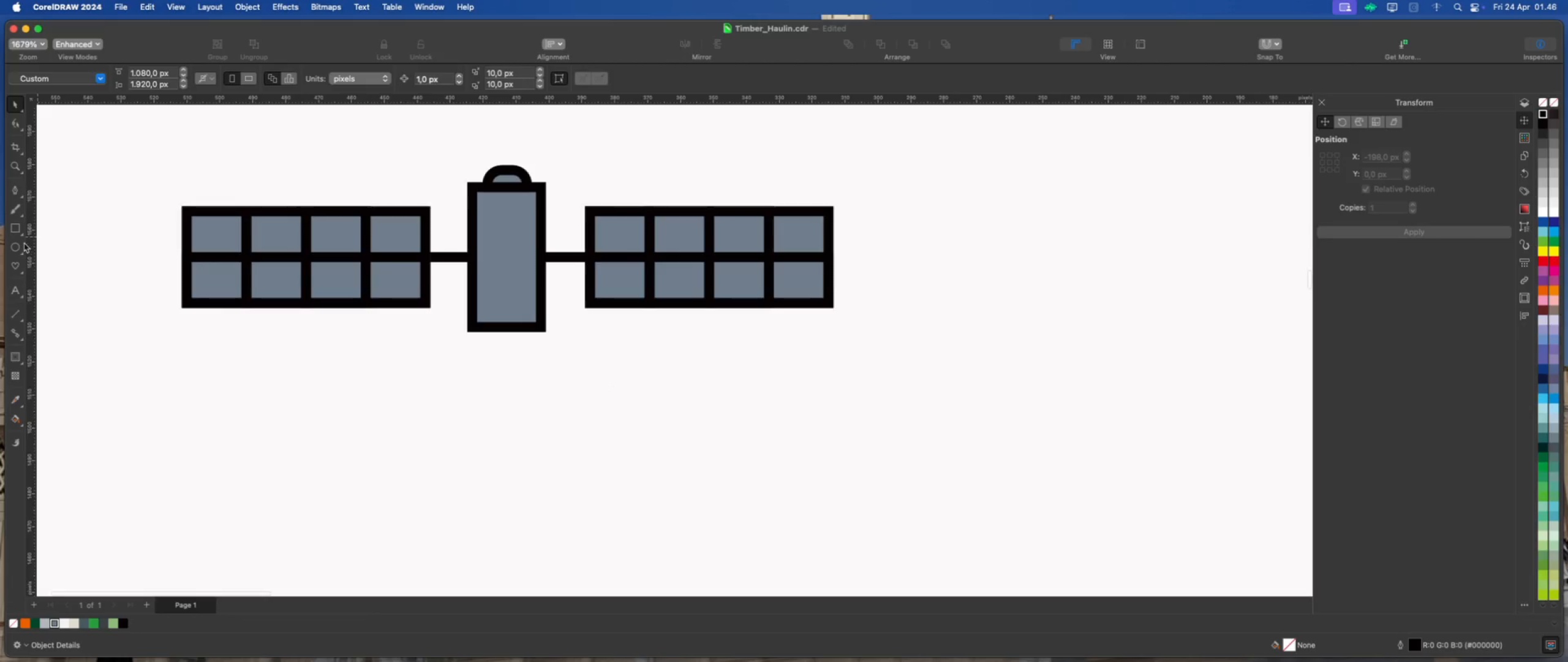 
left_click([17, 246])
 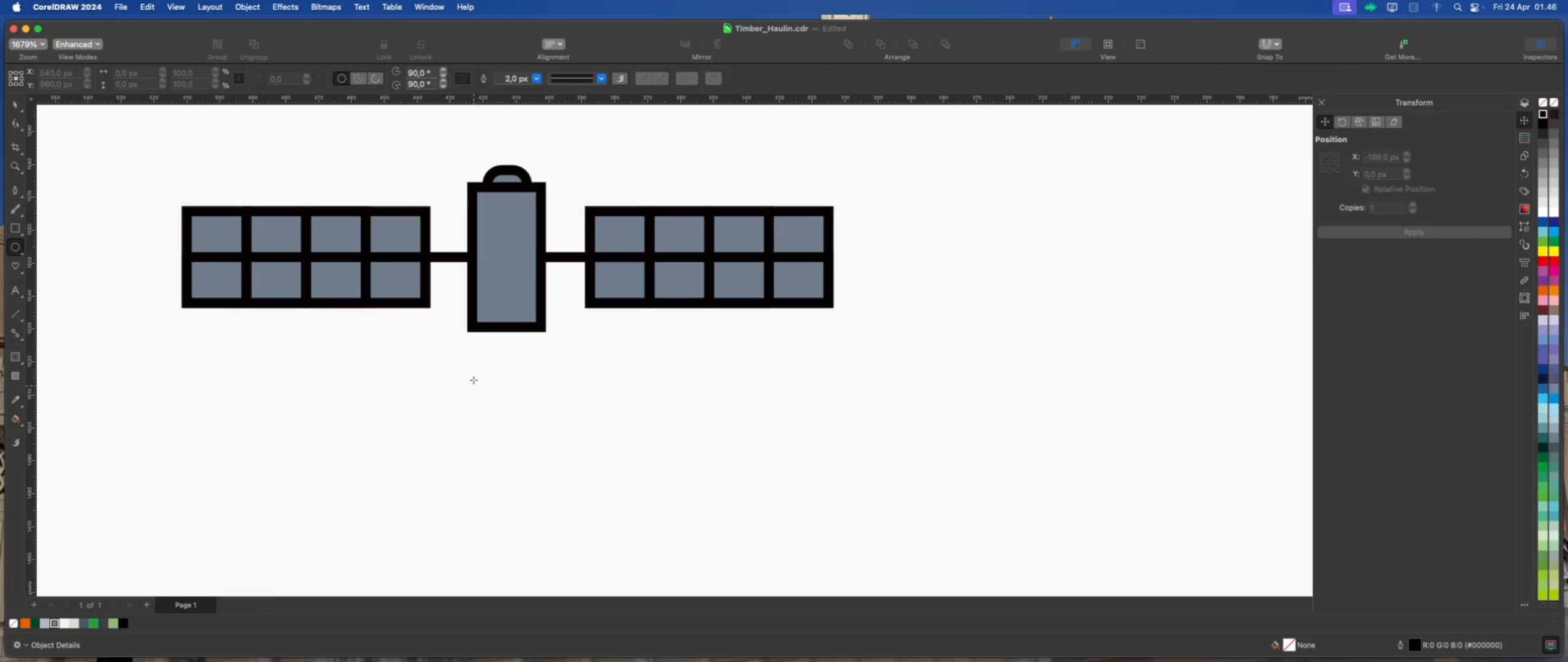 
hold_key(key=CommandLeft, duration=1.42)
left_click_drag(start_coordinate=[466, 375], to_coordinate=[562, 481])
 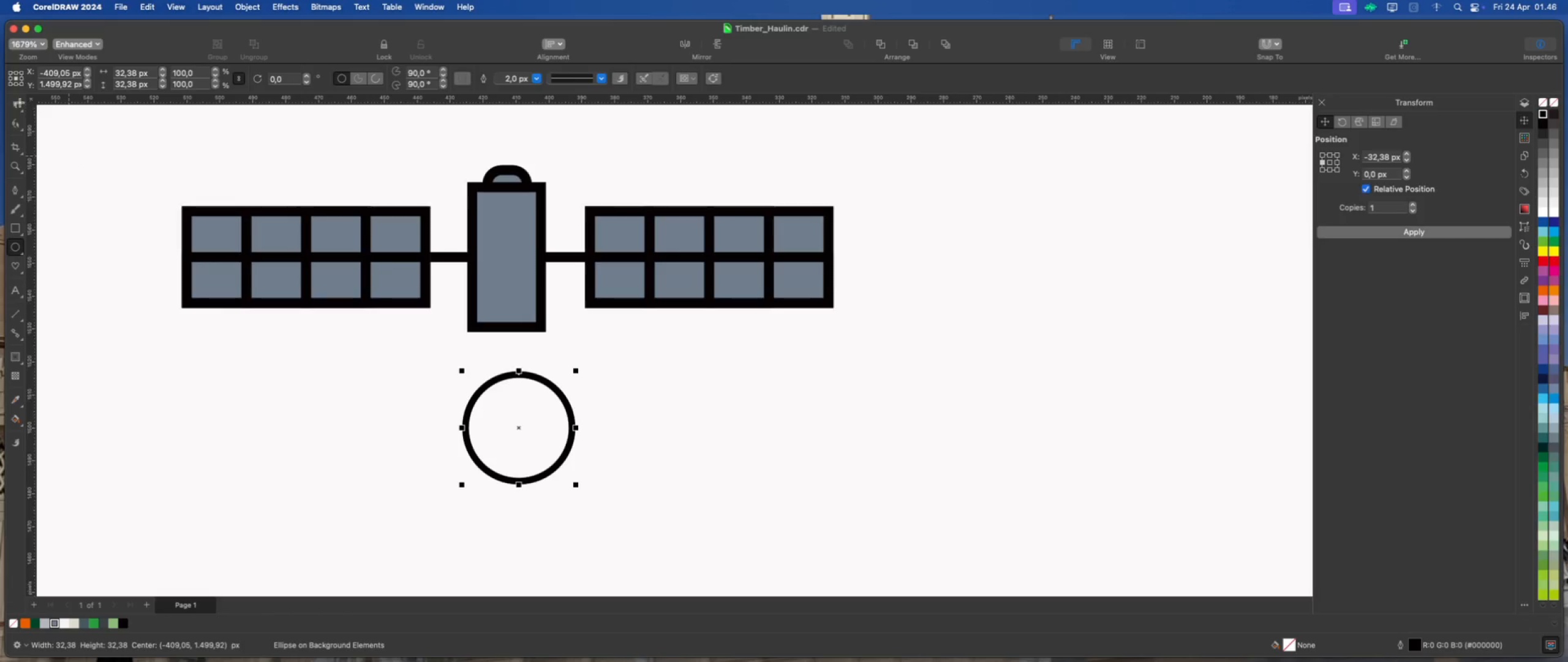 
left_click([14, 105])
 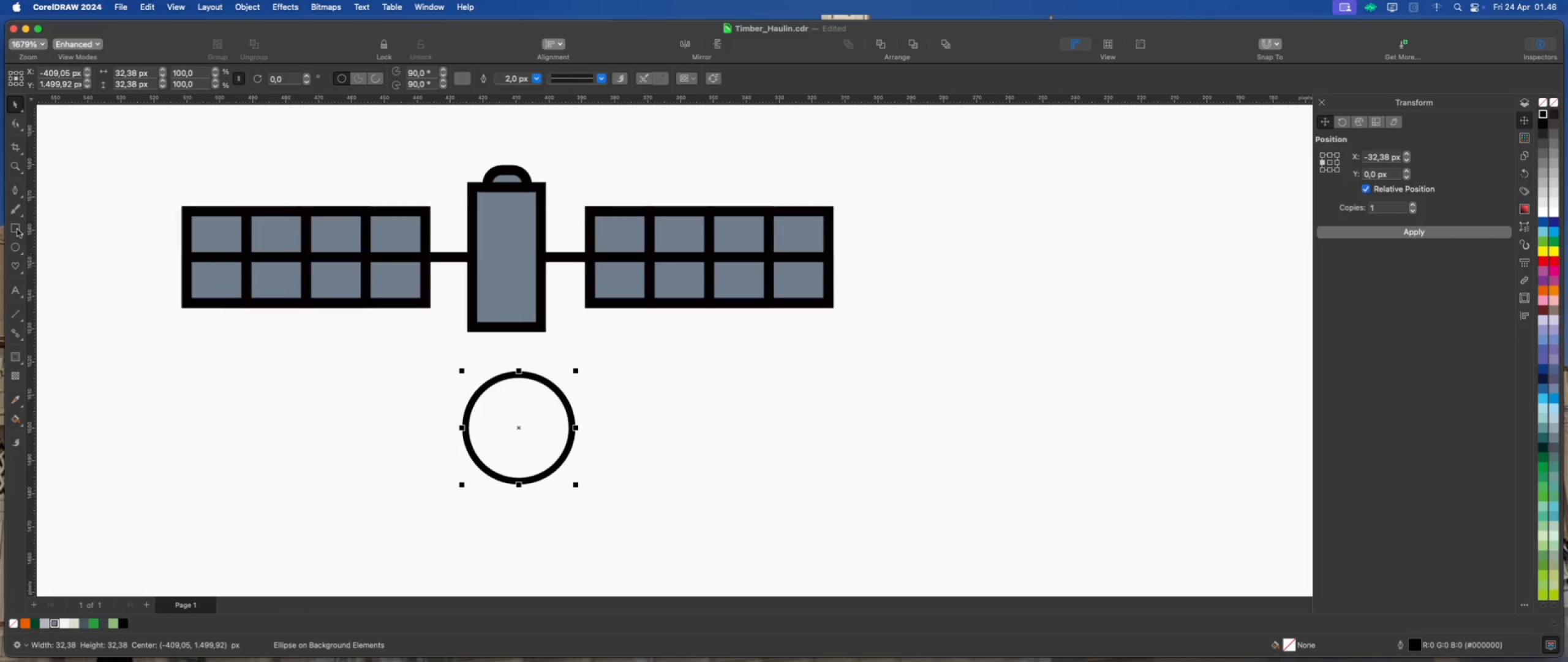 
left_click([15, 226])
 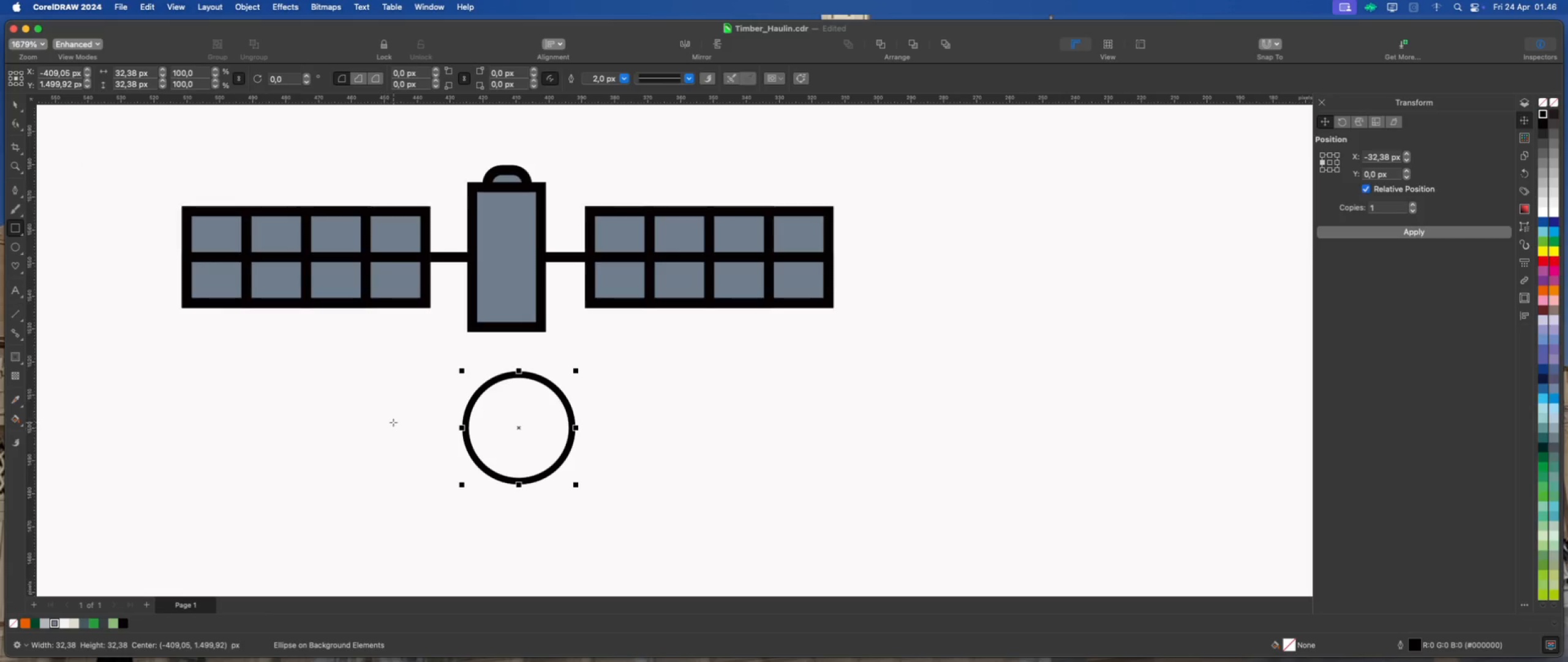 
left_click_drag(start_coordinate=[401, 416], to_coordinate=[666, 530])
 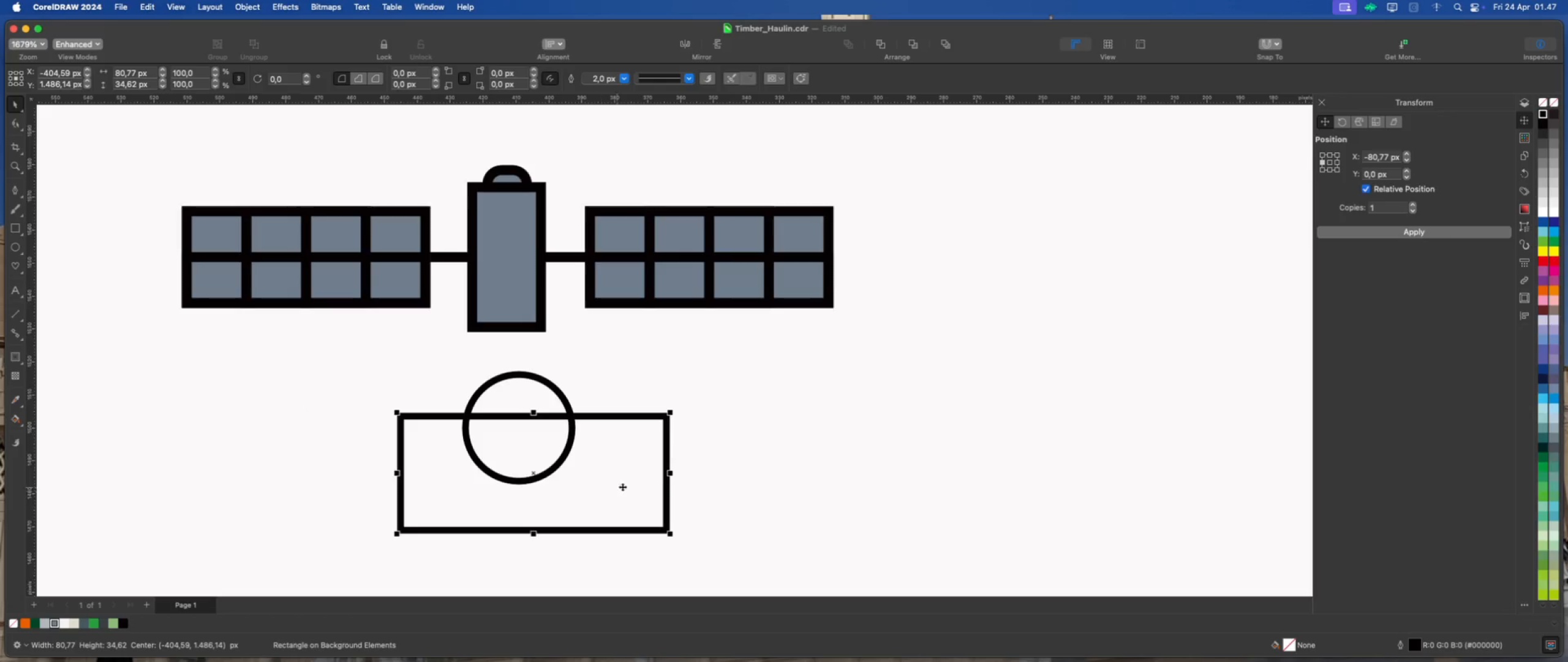 
left_click_drag(start_coordinate=[635, 471], to_coordinate=[634, 478])
 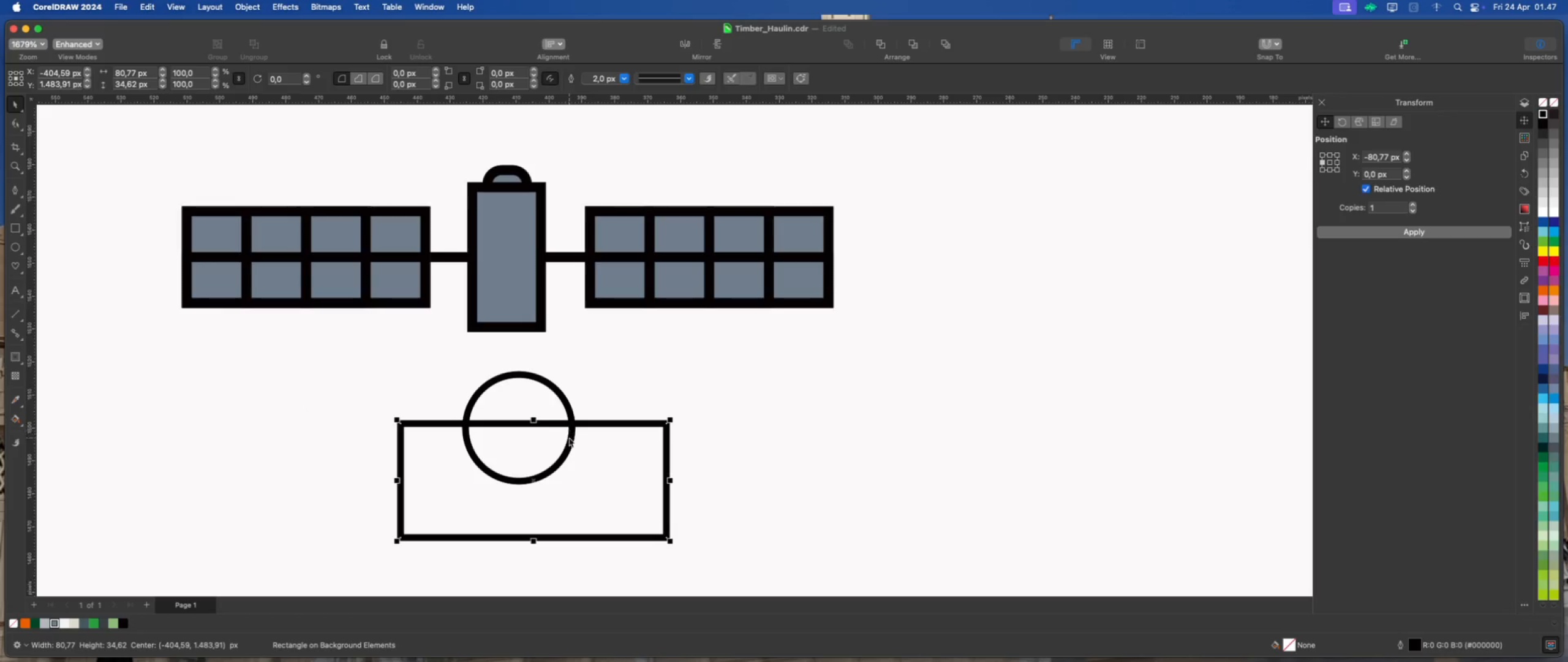 
hold_key(key=ShiftLeft, duration=2.53)
 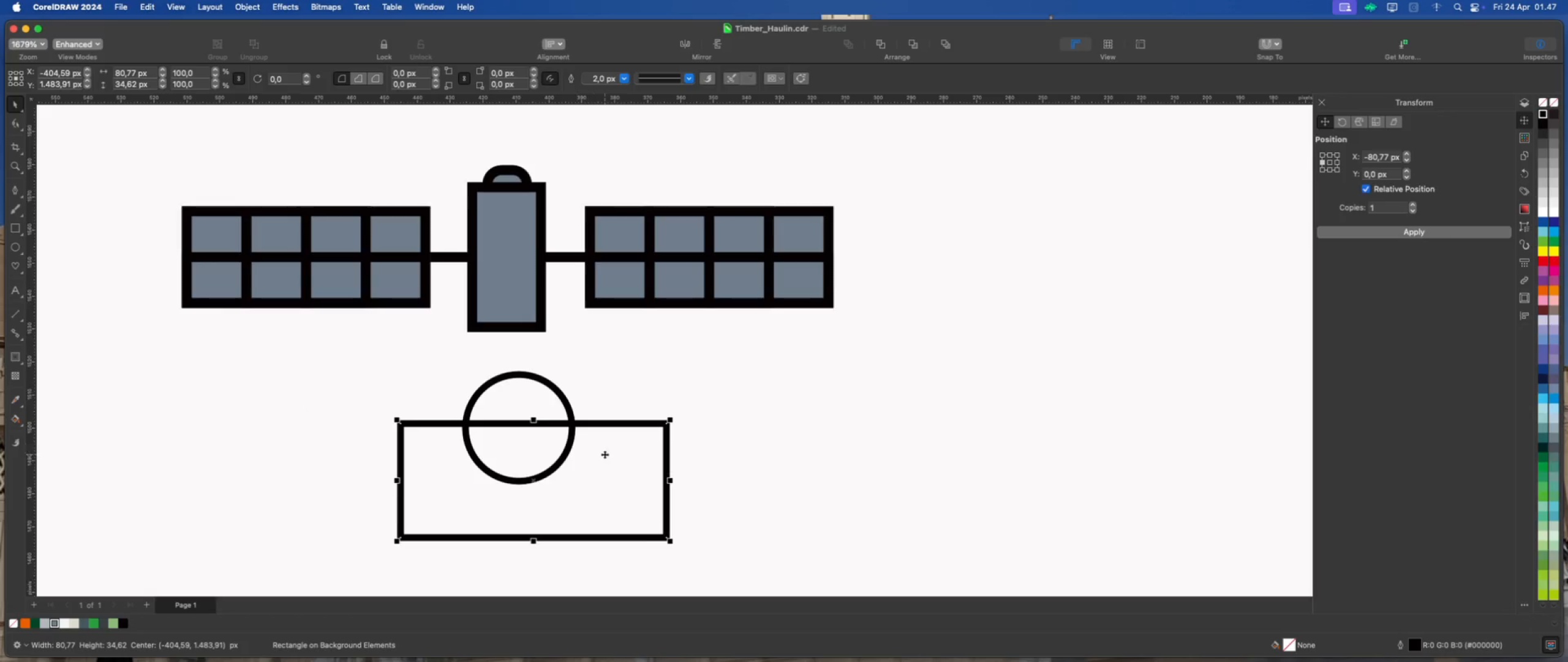 
hold_key(key=ShiftLeft, duration=0.76)
 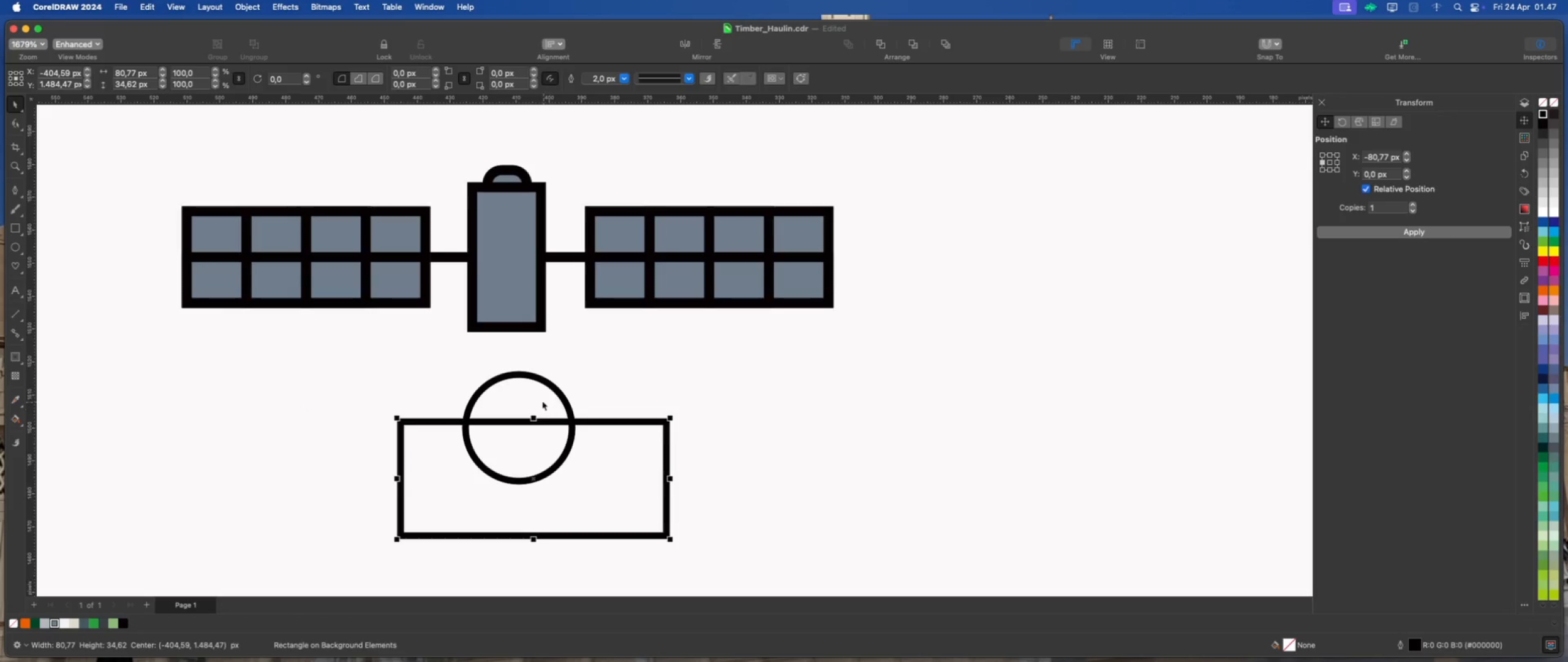 
hold_key(key=ShiftLeft, duration=0.5)
left_click([532, 396])
 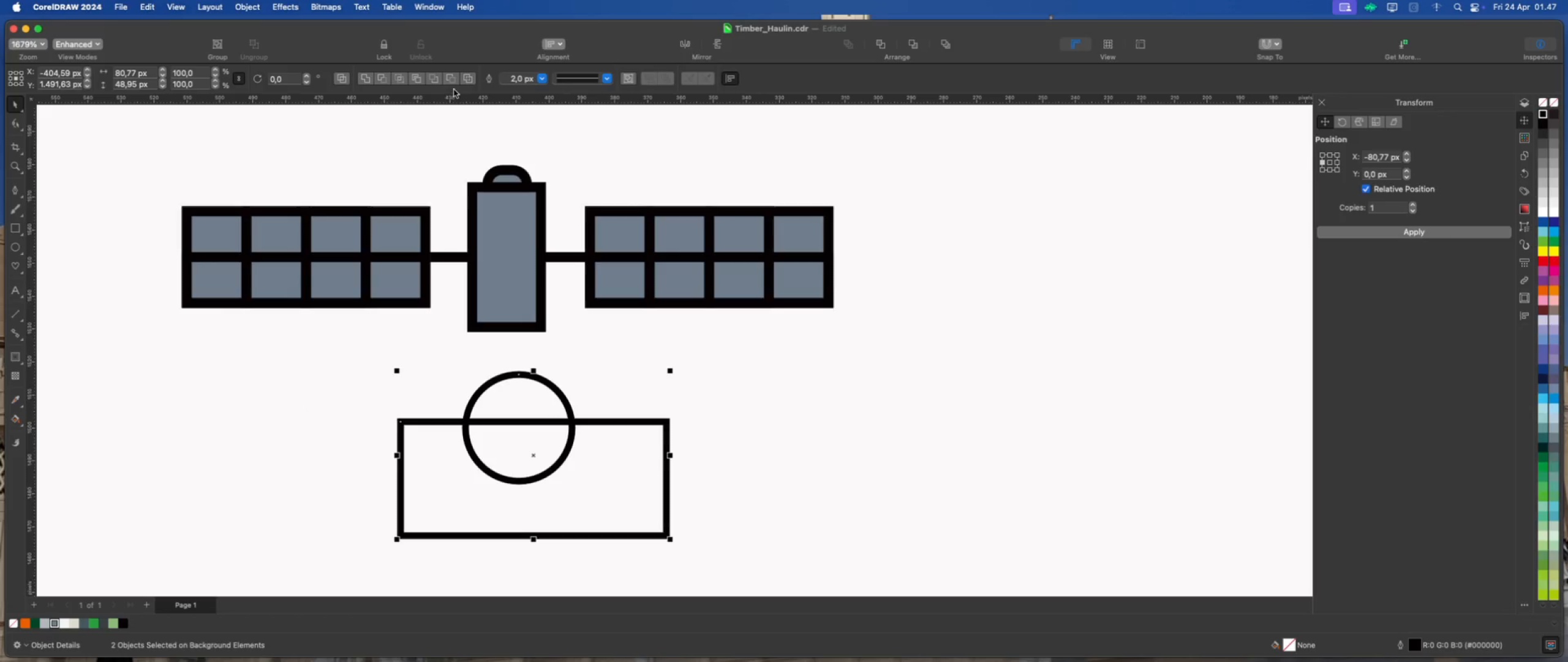 
left_click([453, 78])
 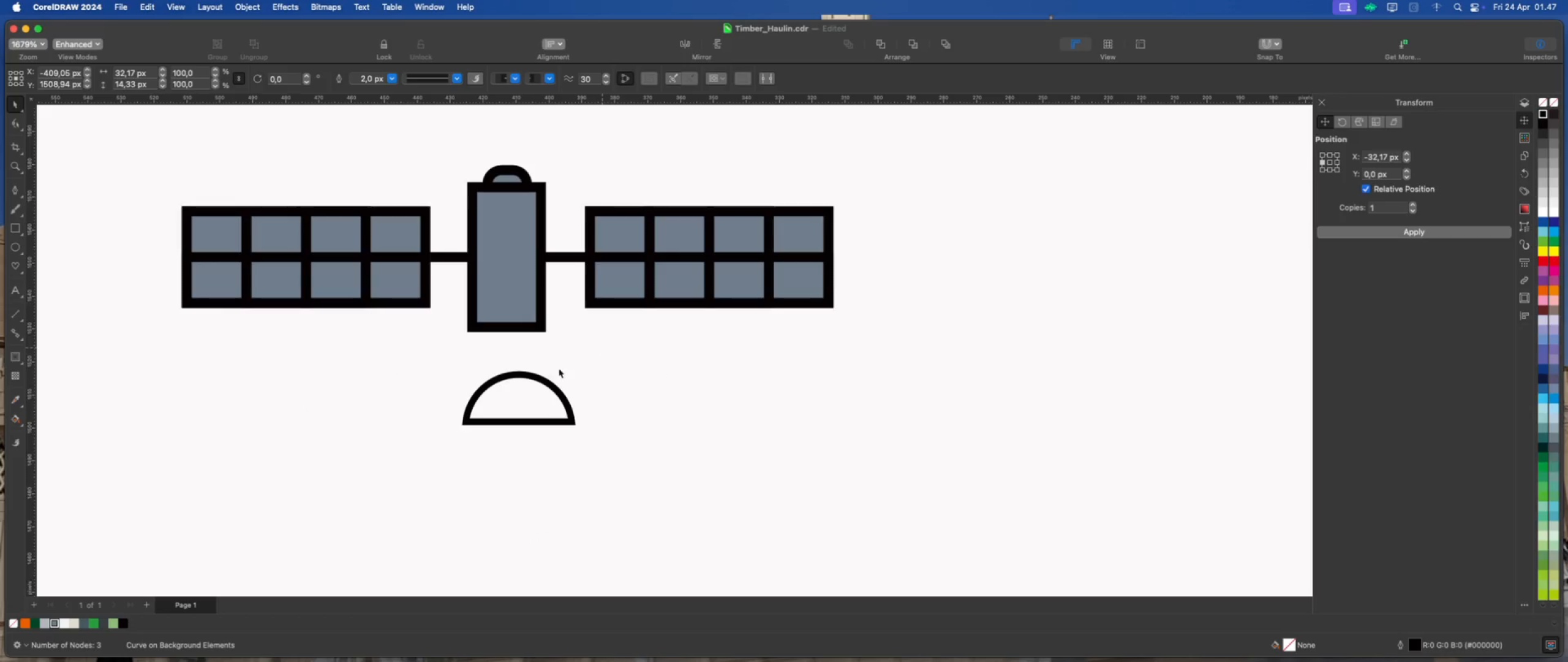 
double_click([533, 378])
 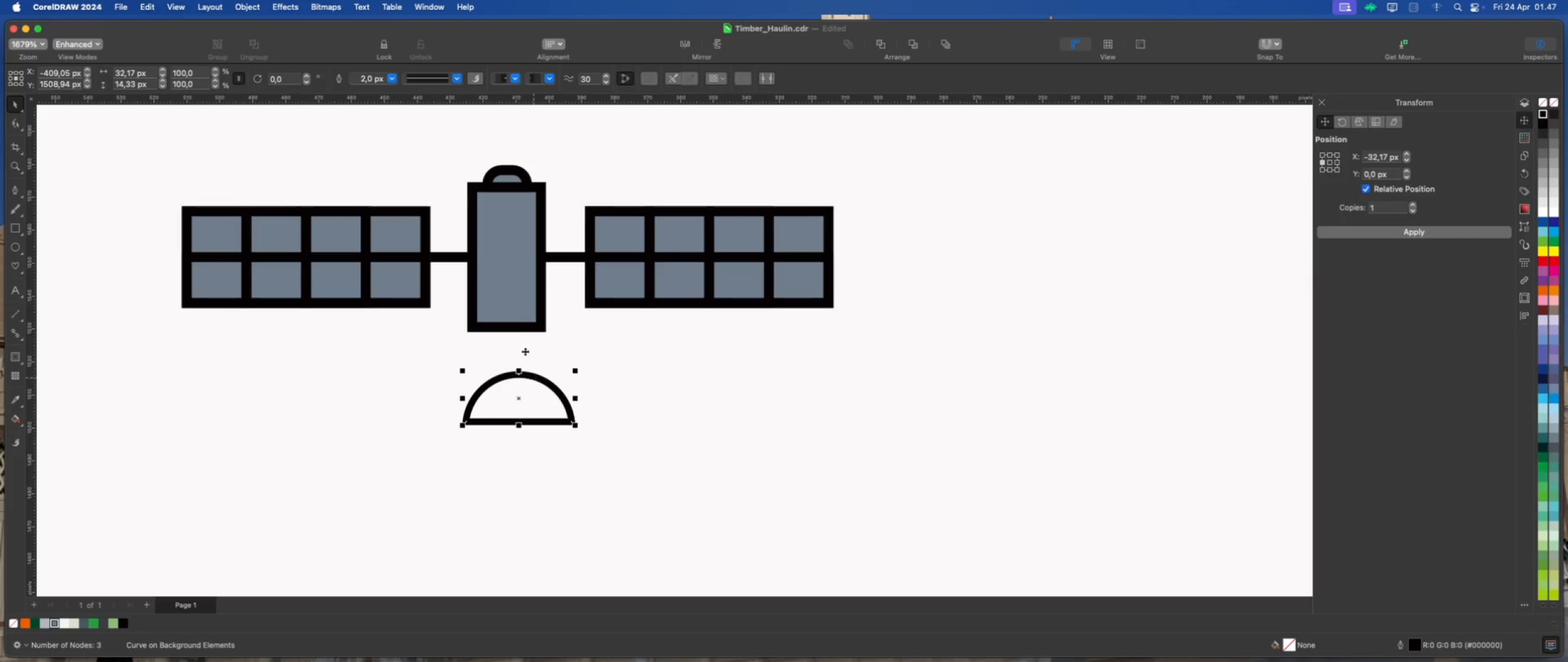 
hold_key(key=ShiftLeft, duration=0.42)
left_click([514, 297])
 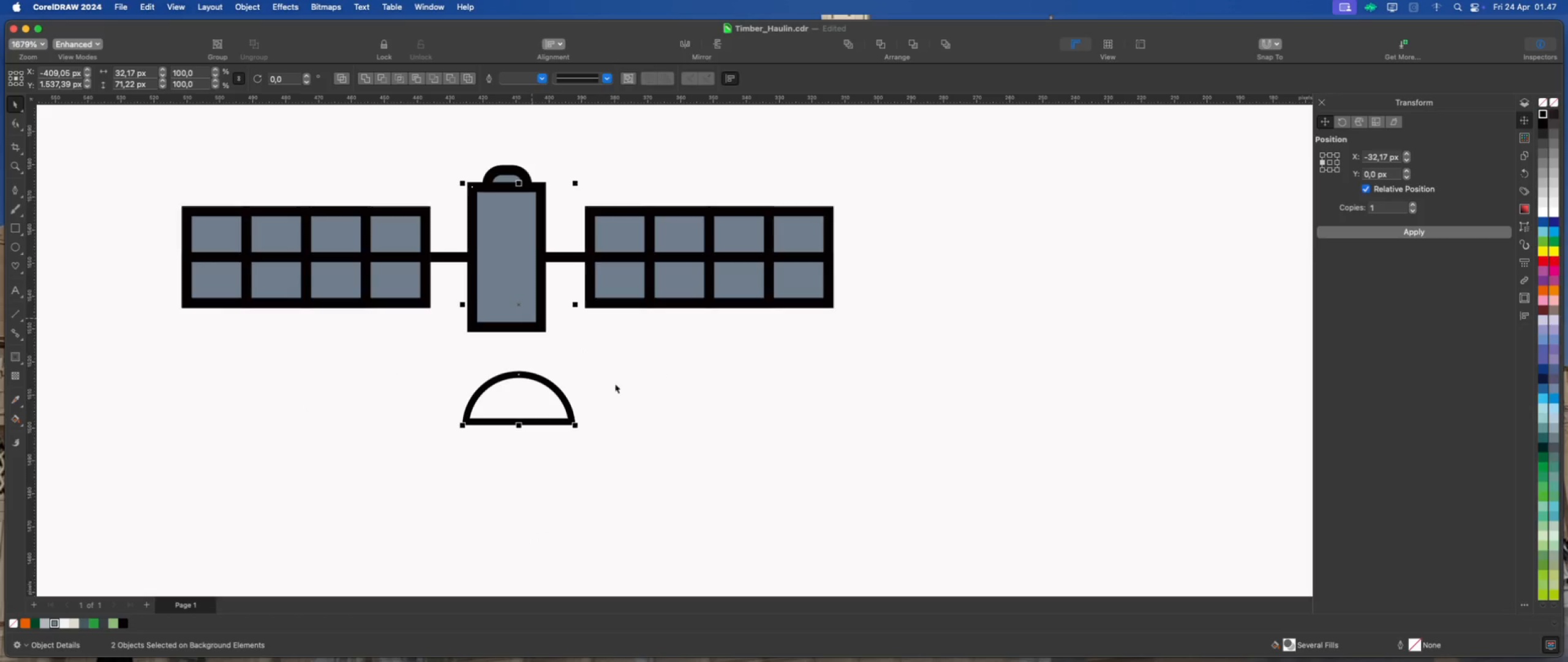 
key(Shift+C)
 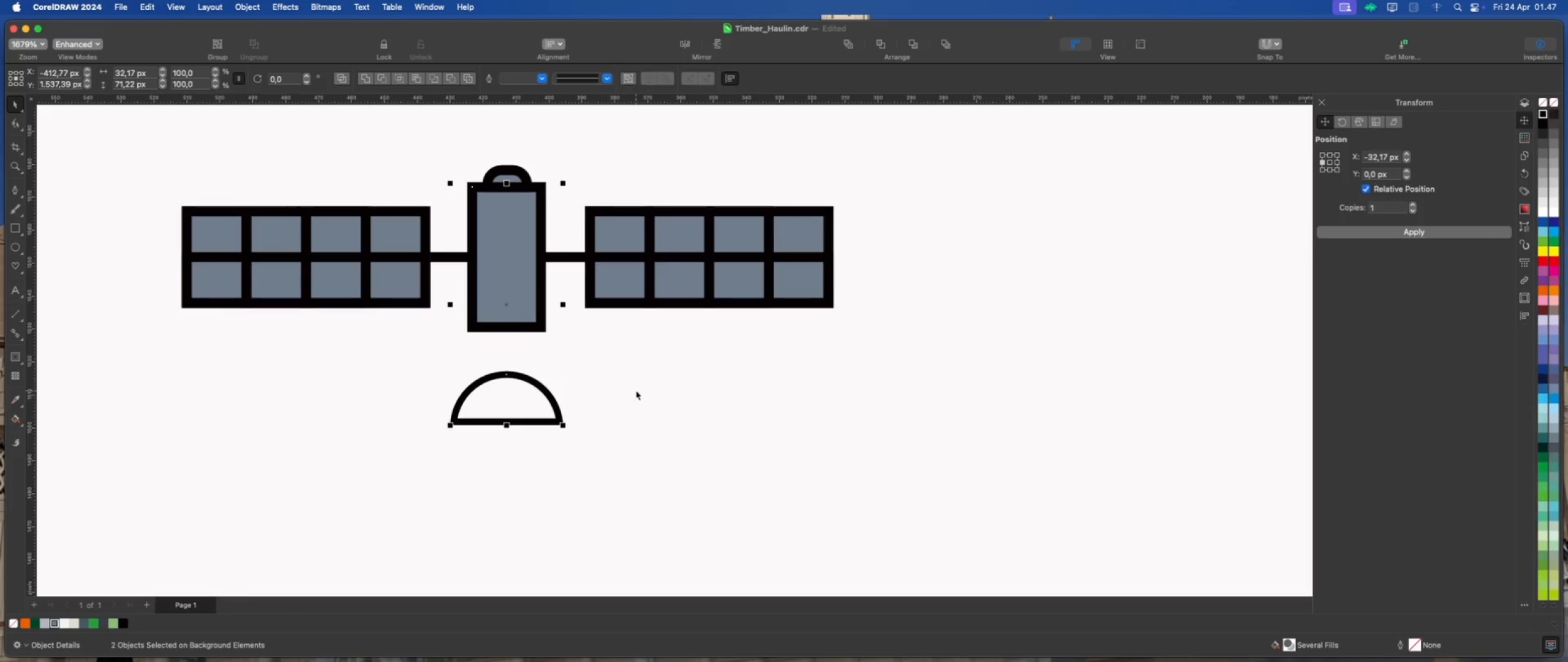 
left_click([636, 390])
 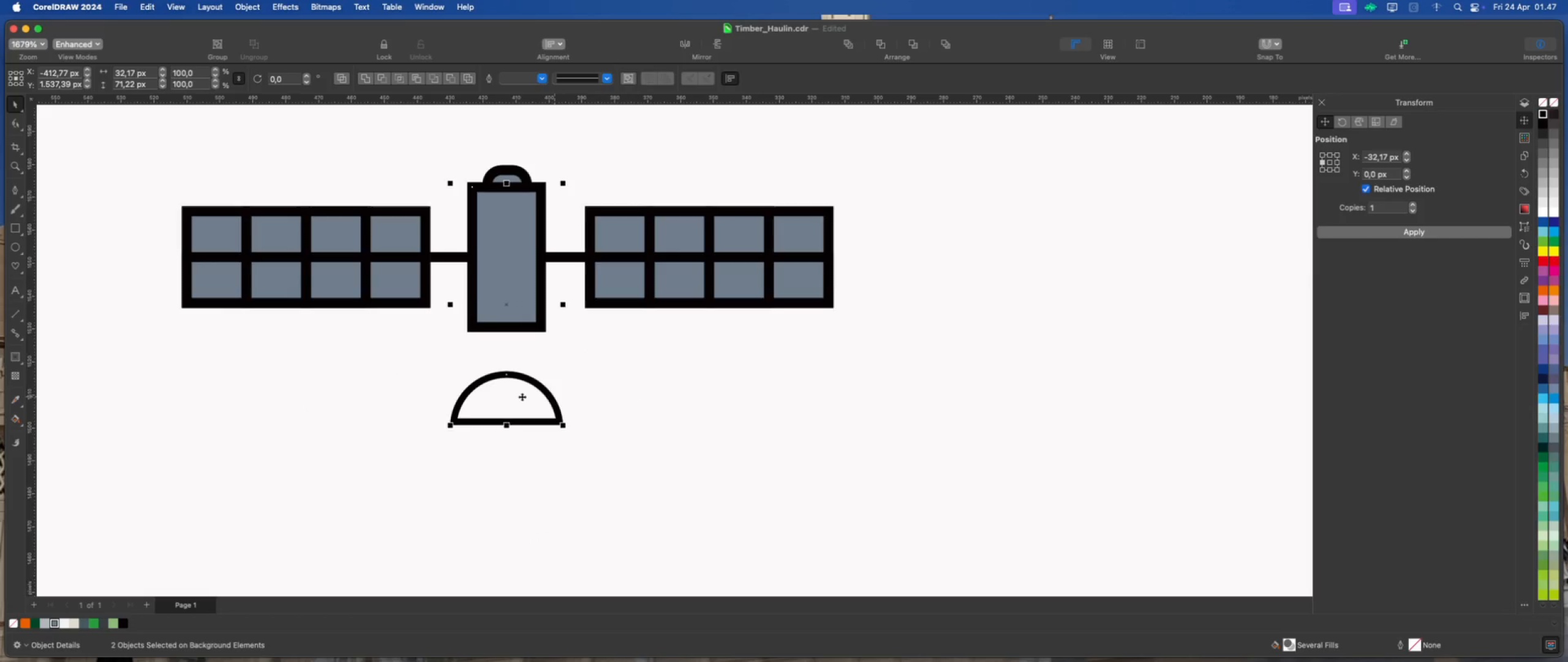 
double_click([521, 397])
 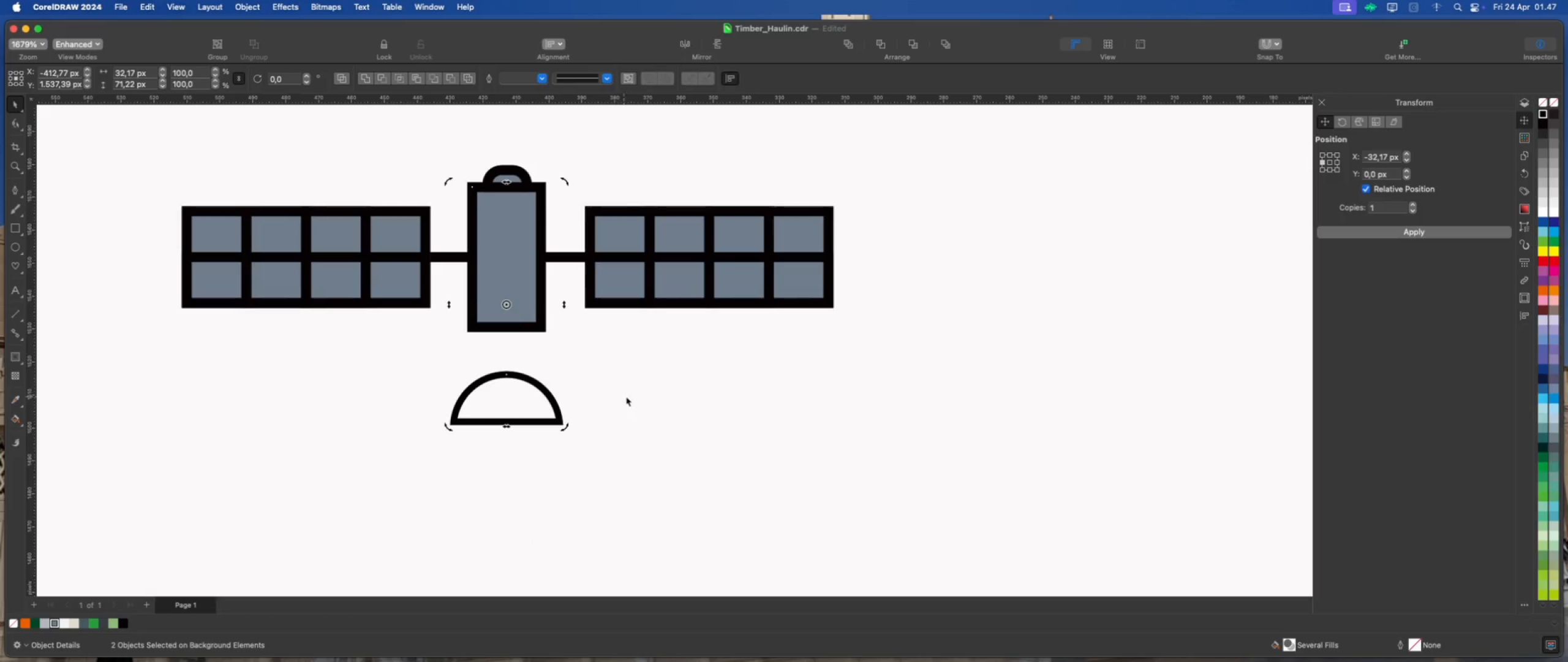 
triple_click([628, 396])
 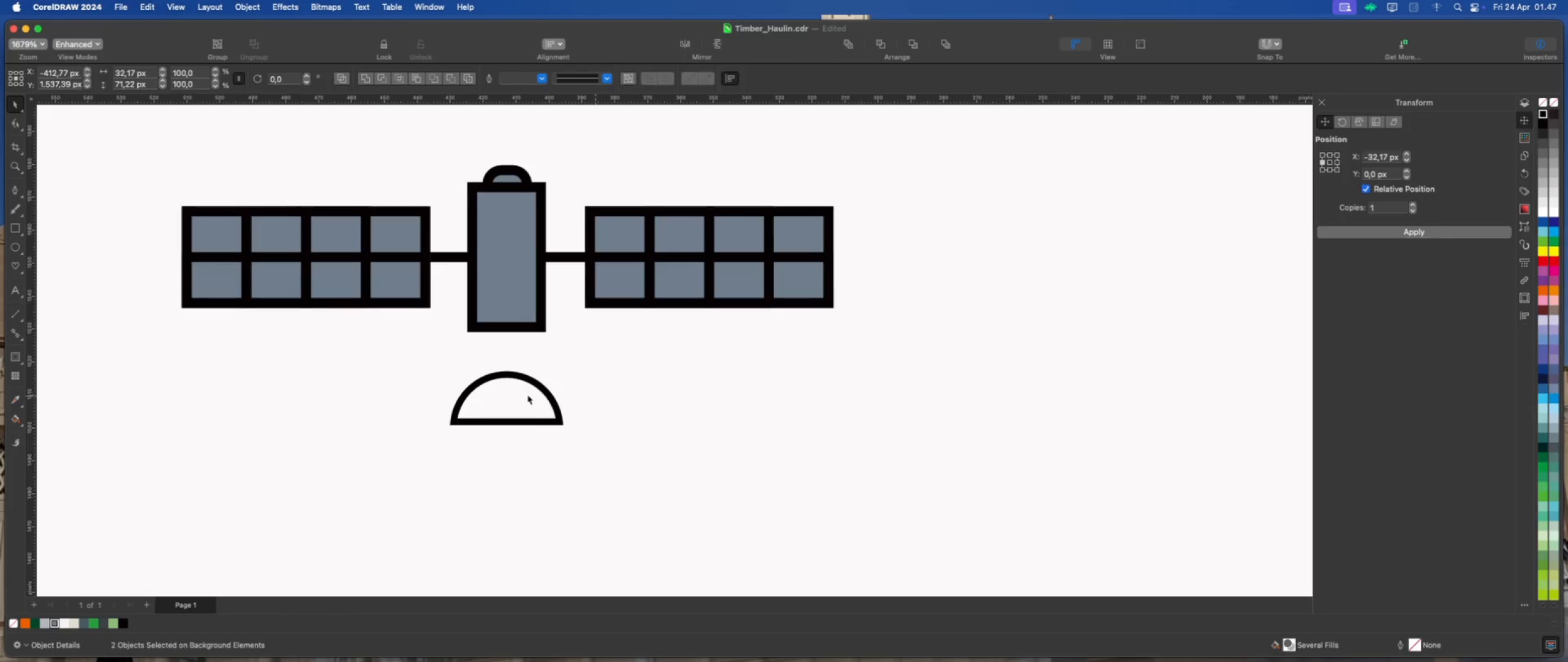 
left_click_drag(start_coordinate=[527, 395], to_coordinate=[529, 381])
 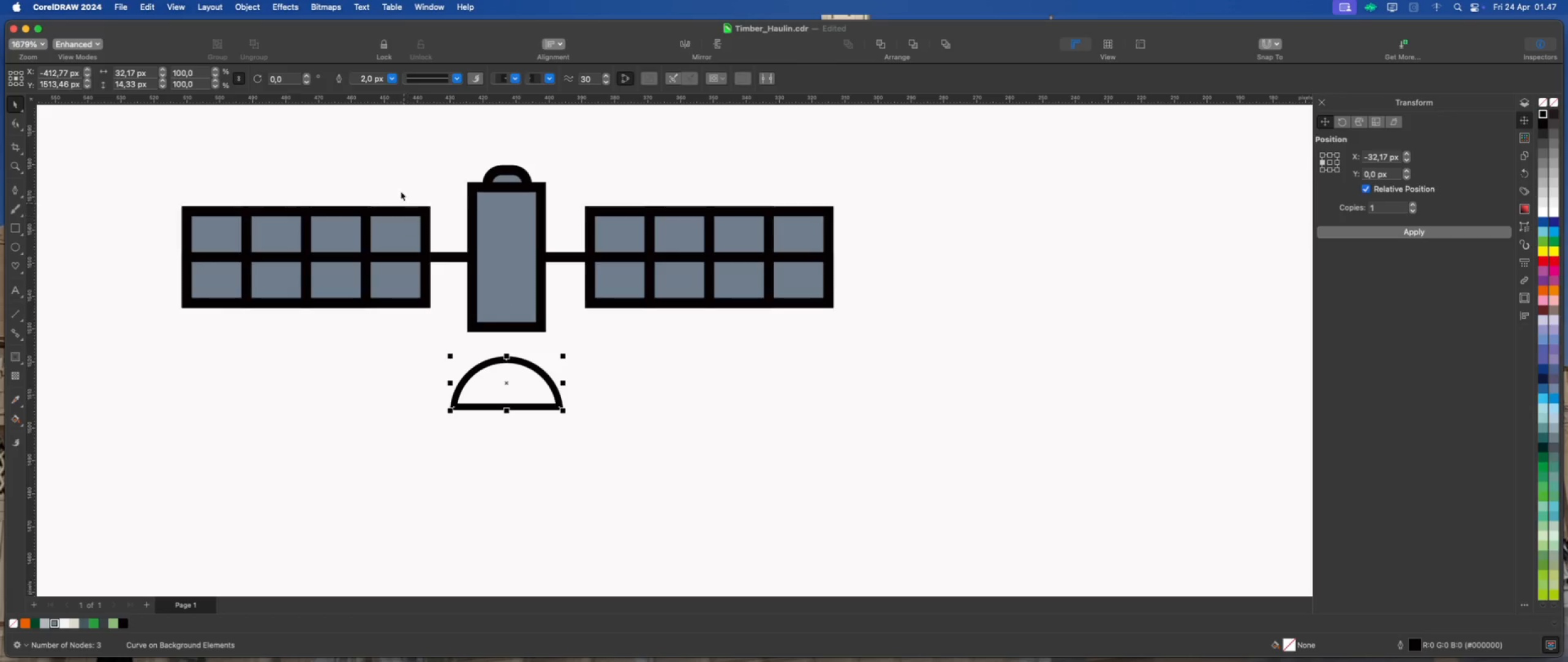 
hold_key(key=ShiftLeft, duration=0.89)
 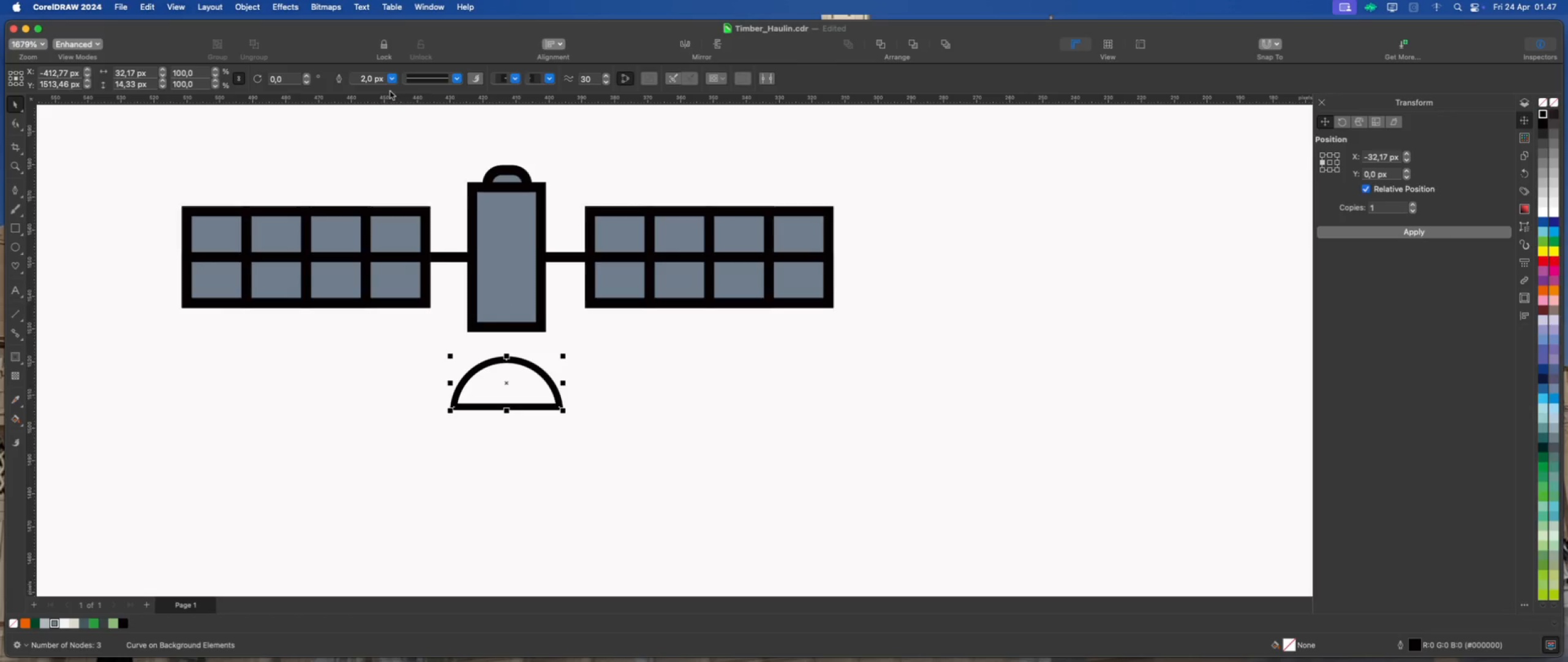 
left_click([394, 80])
 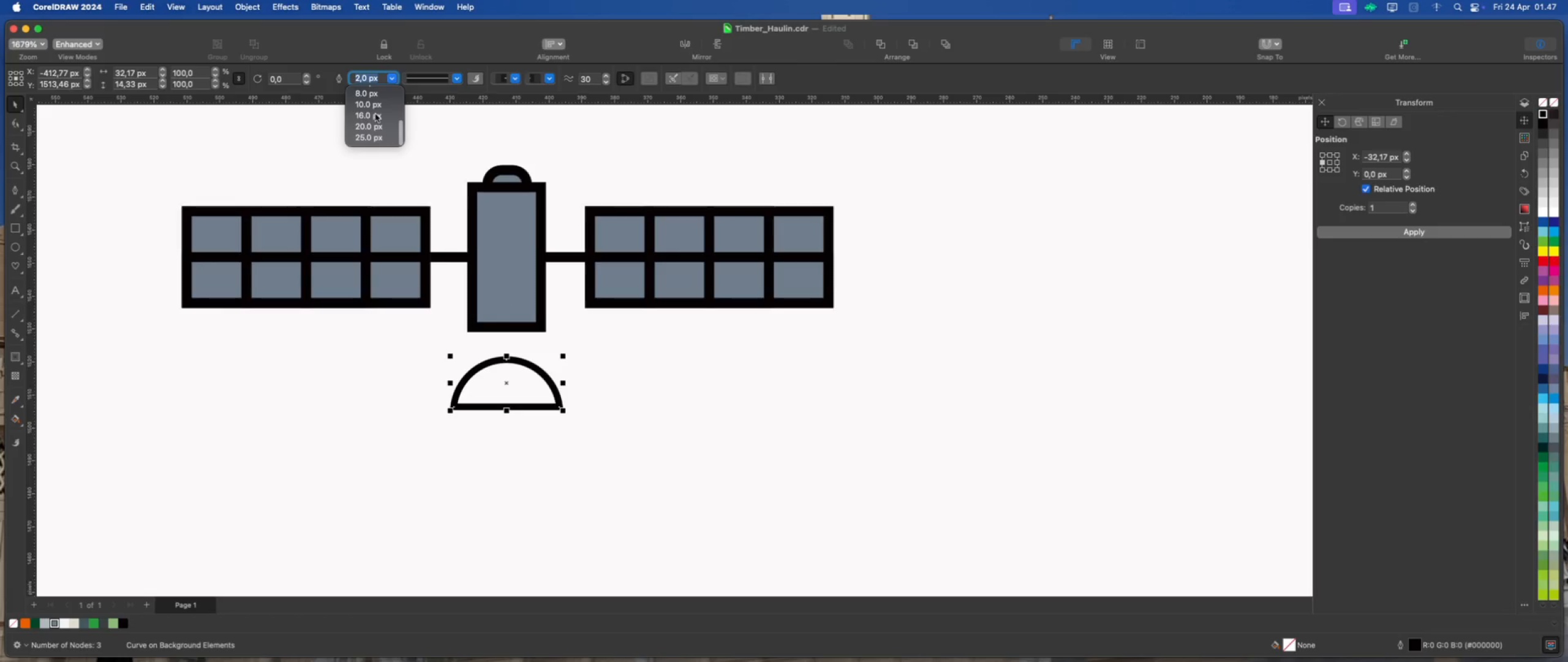 
scroll: coordinate [375, 114], scroll_direction: up, amount: 6.0
 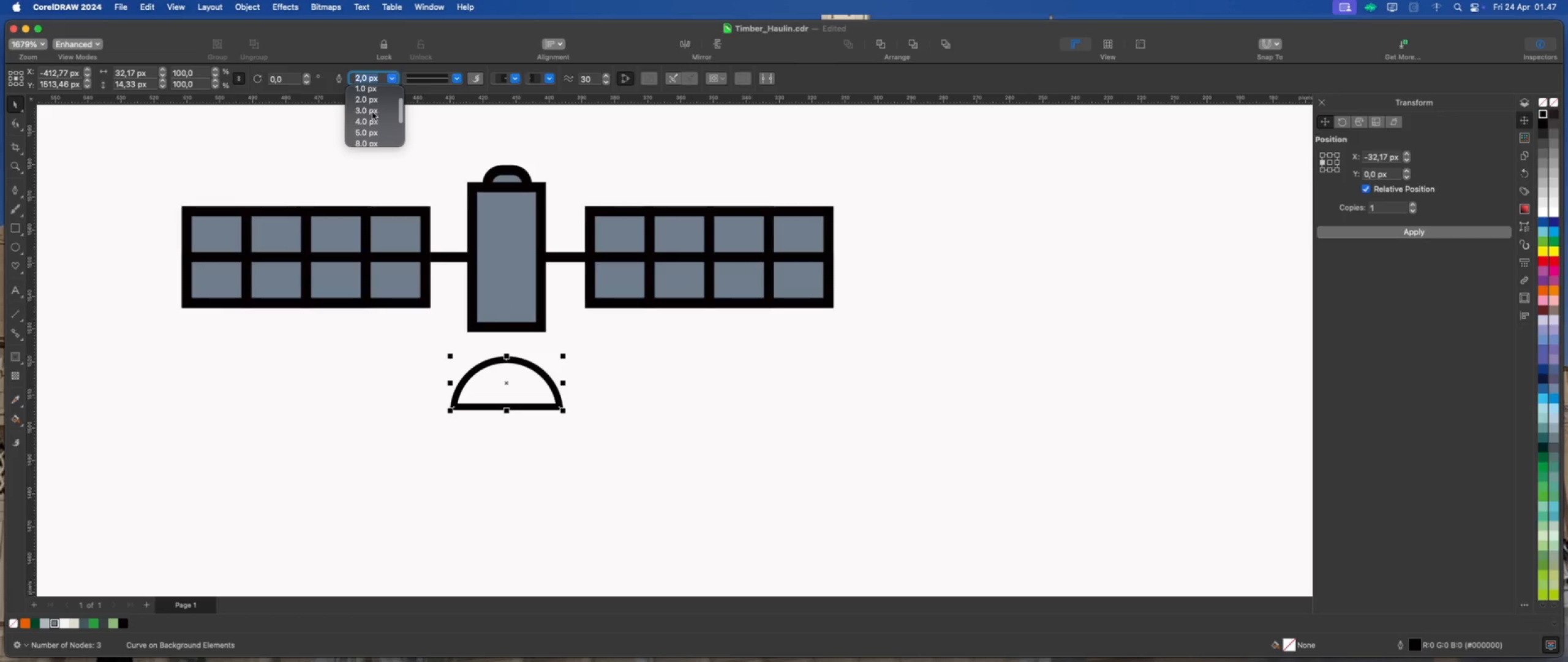 
left_click([372, 112])
 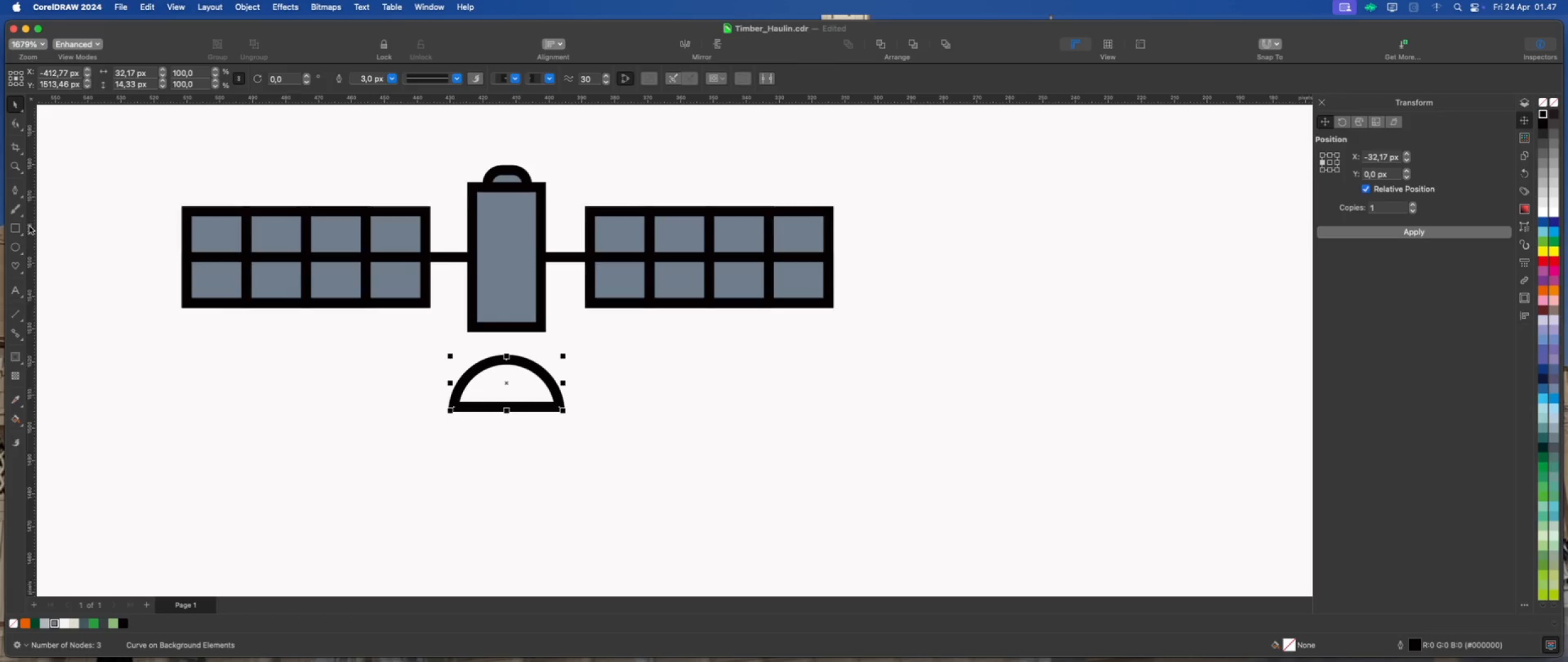 
left_click([16, 191])
 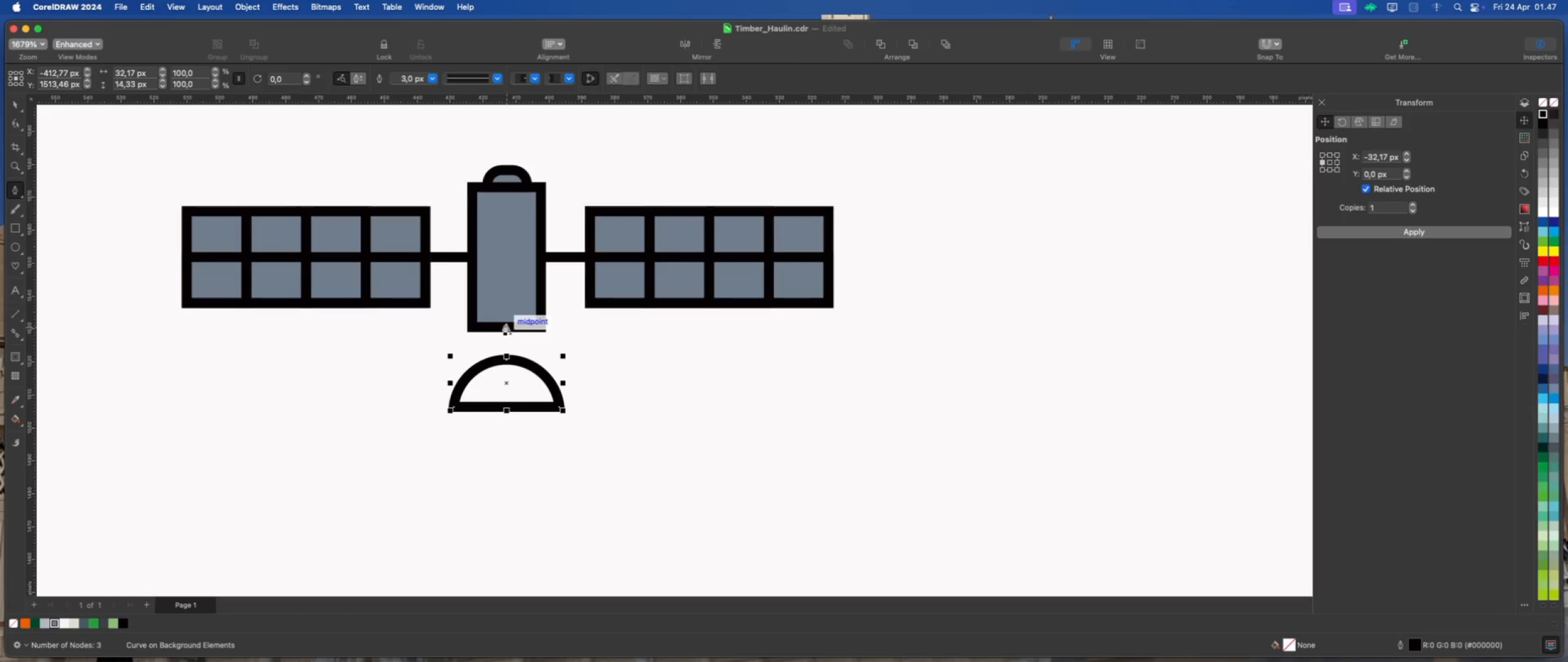 
left_click([505, 325])
 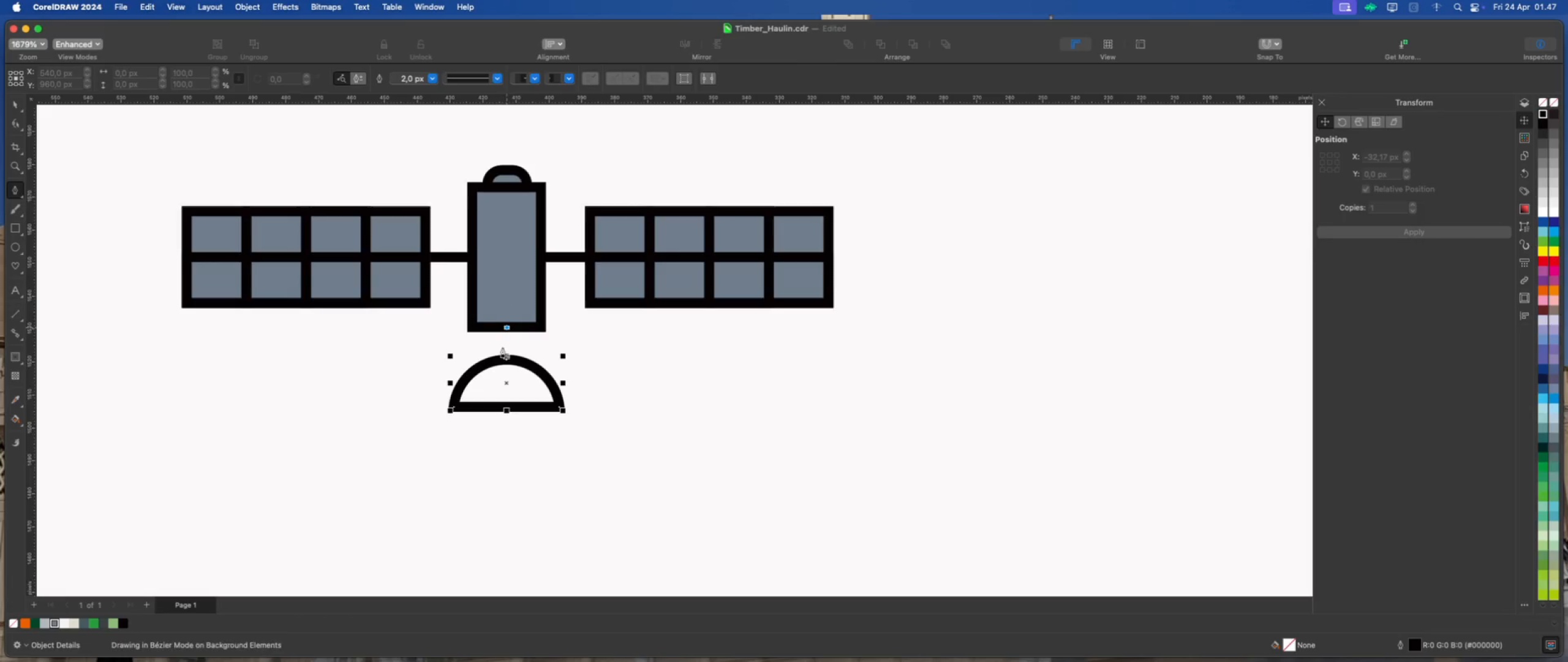 
hold_key(key=ShiftLeft, duration=2.31)
left_click([505, 359])
 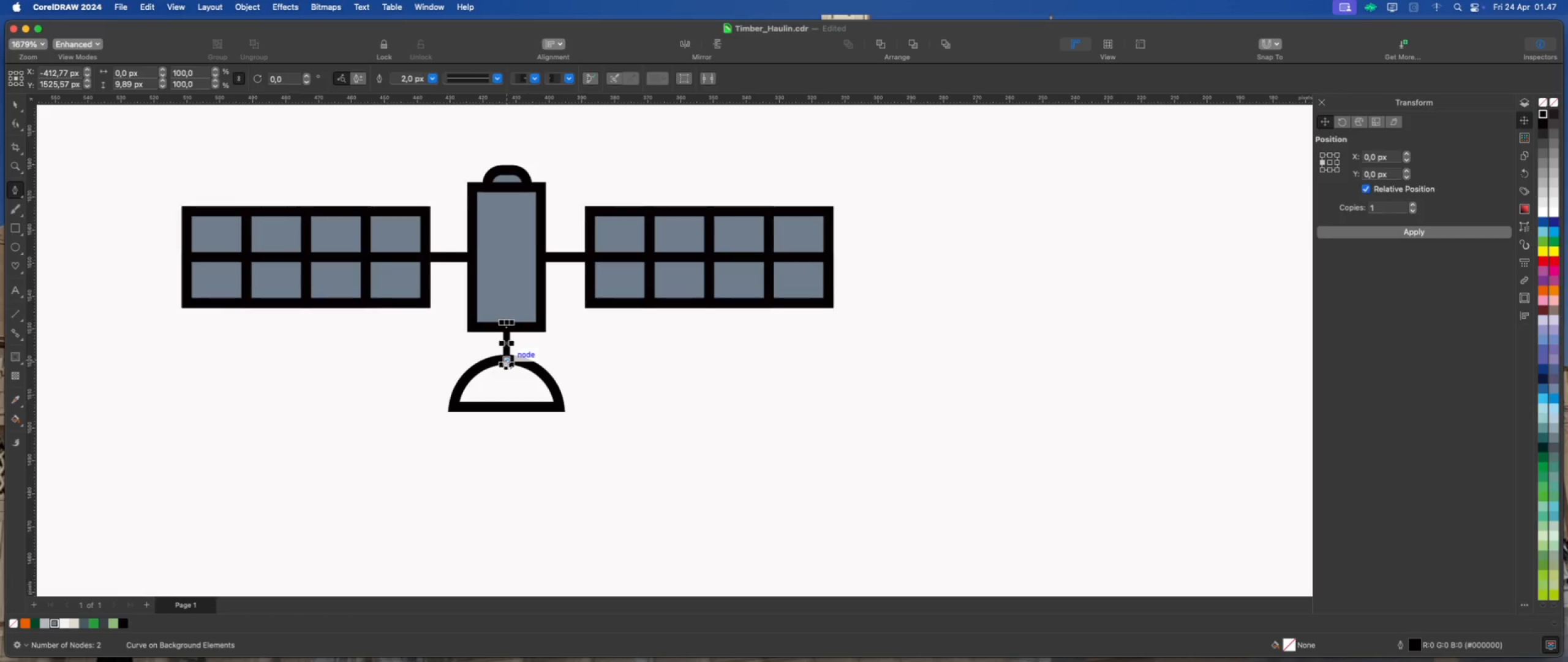 
key(Escape)
 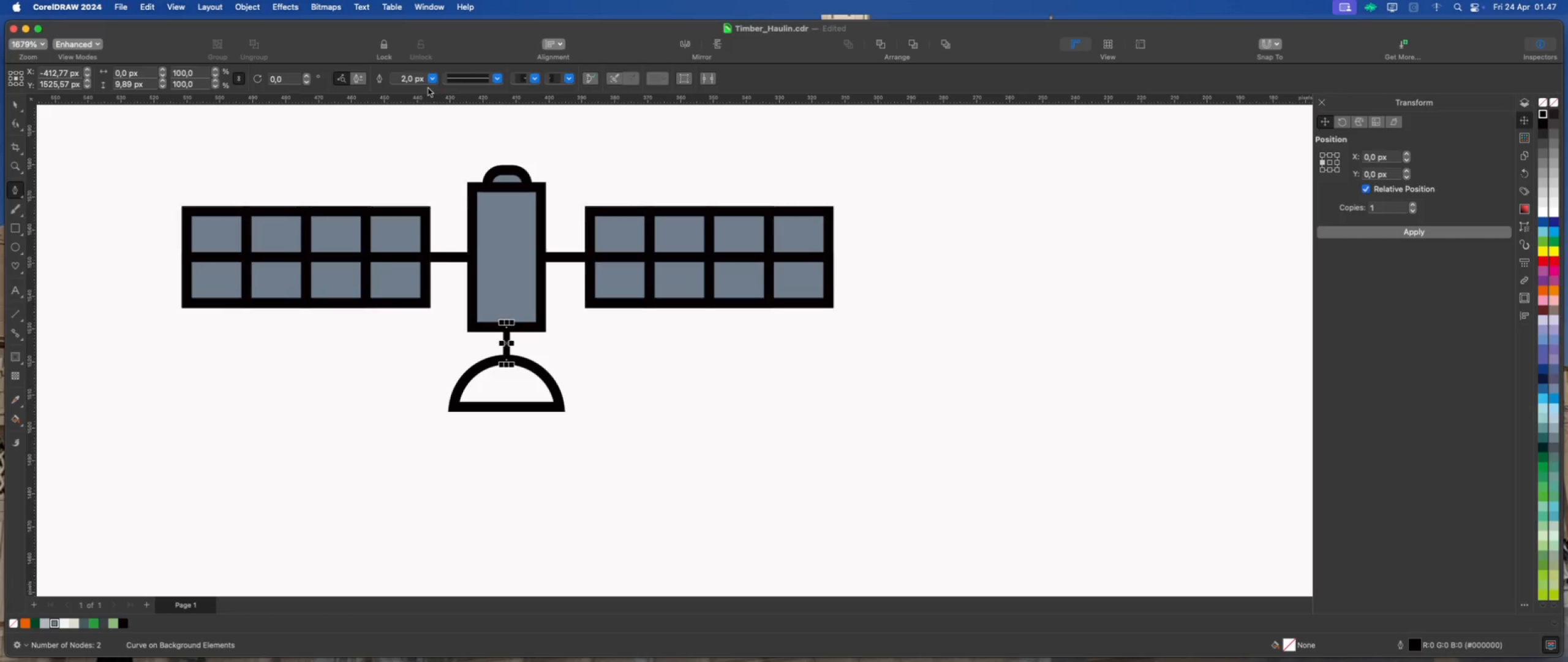 
left_click([431, 81])
 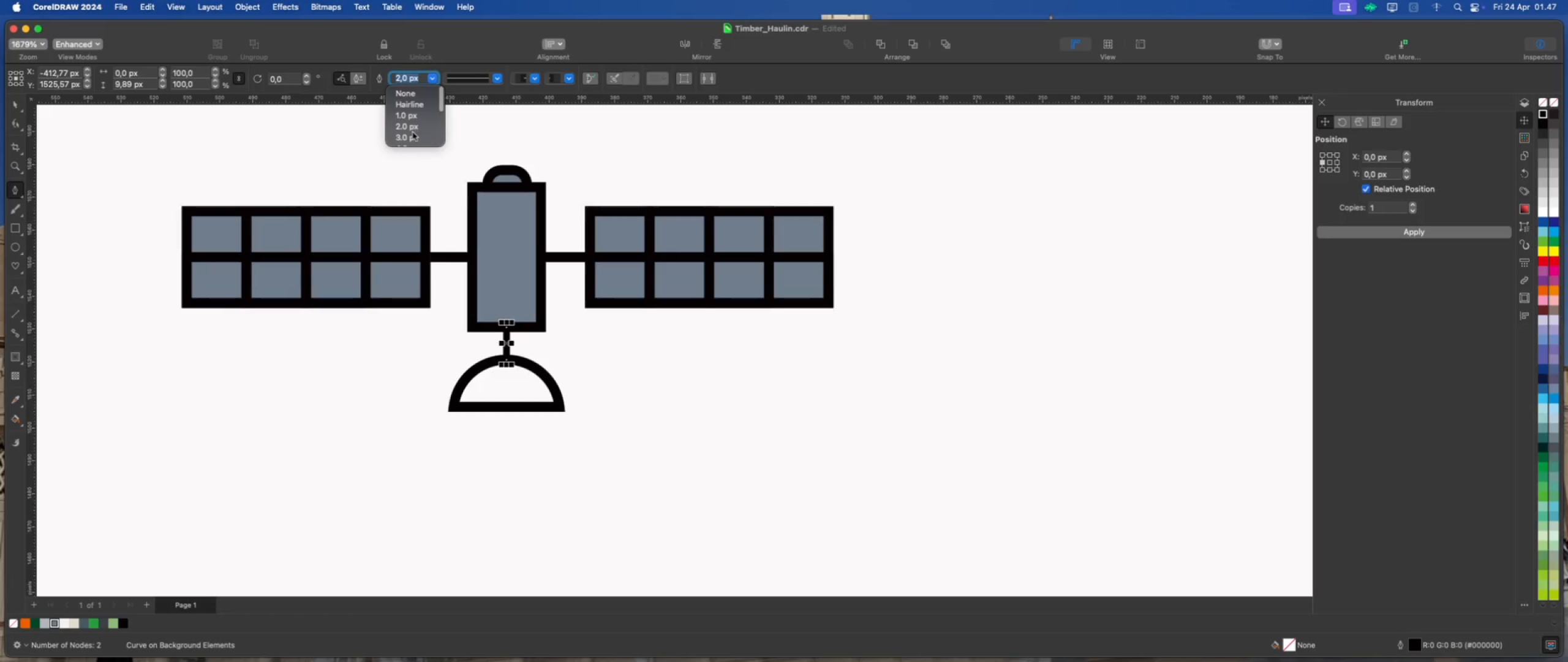 
left_click([412, 134])
 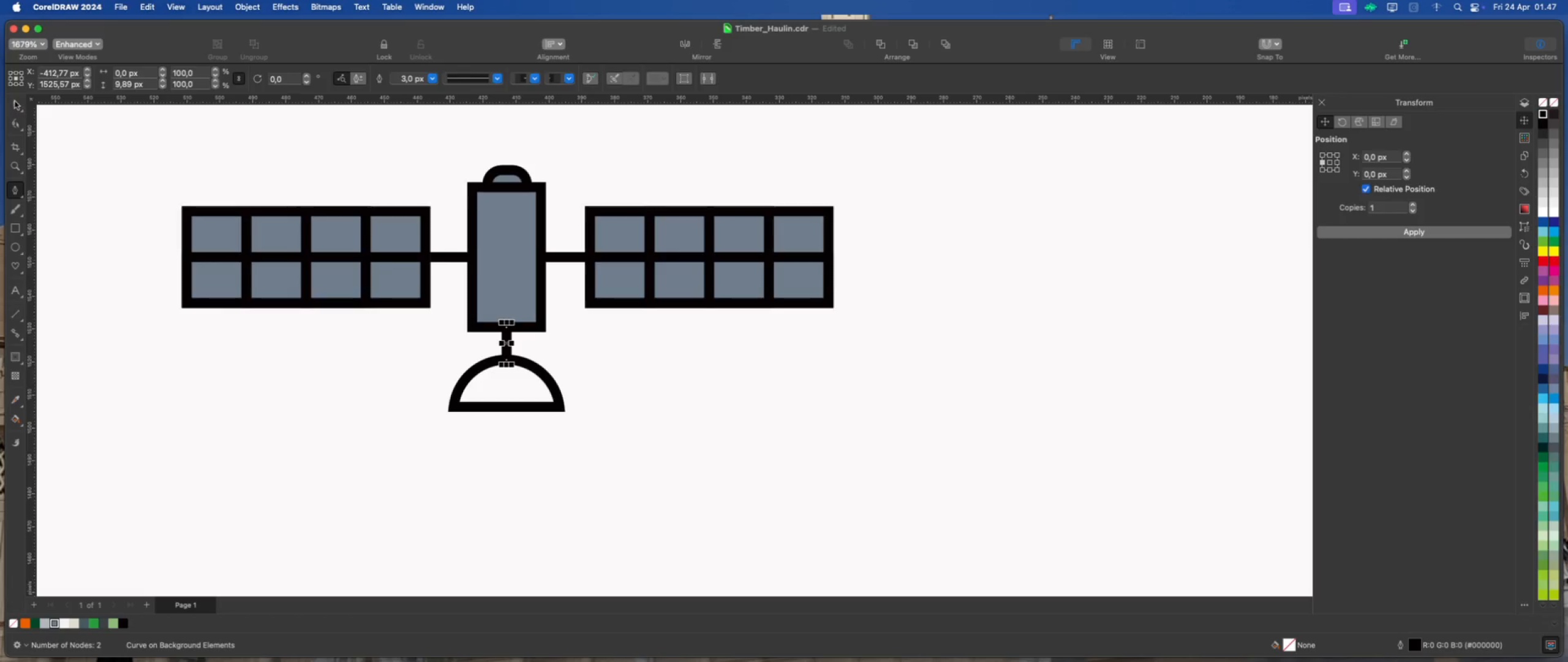 
double_click([217, 118])
 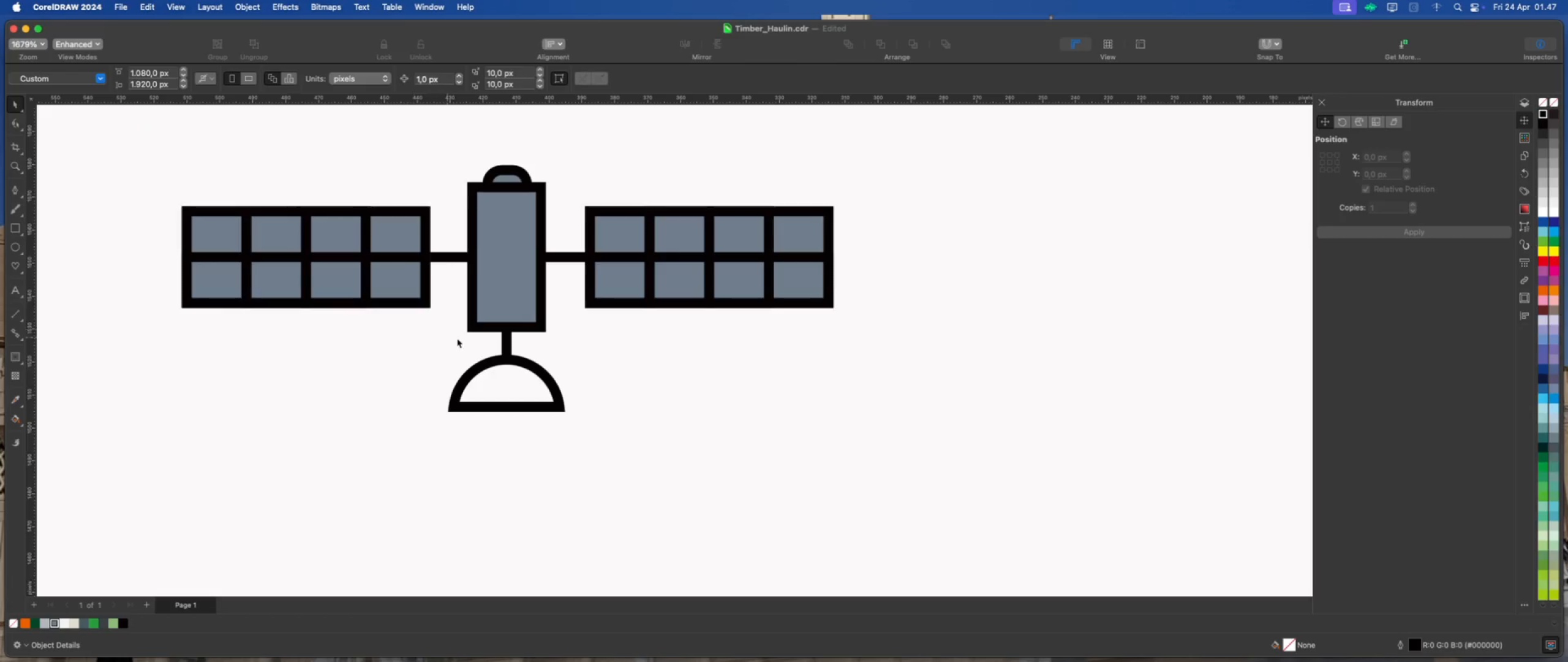 
scroll: coordinate [504, 354], scroll_direction: up, amount: 2.0
 